 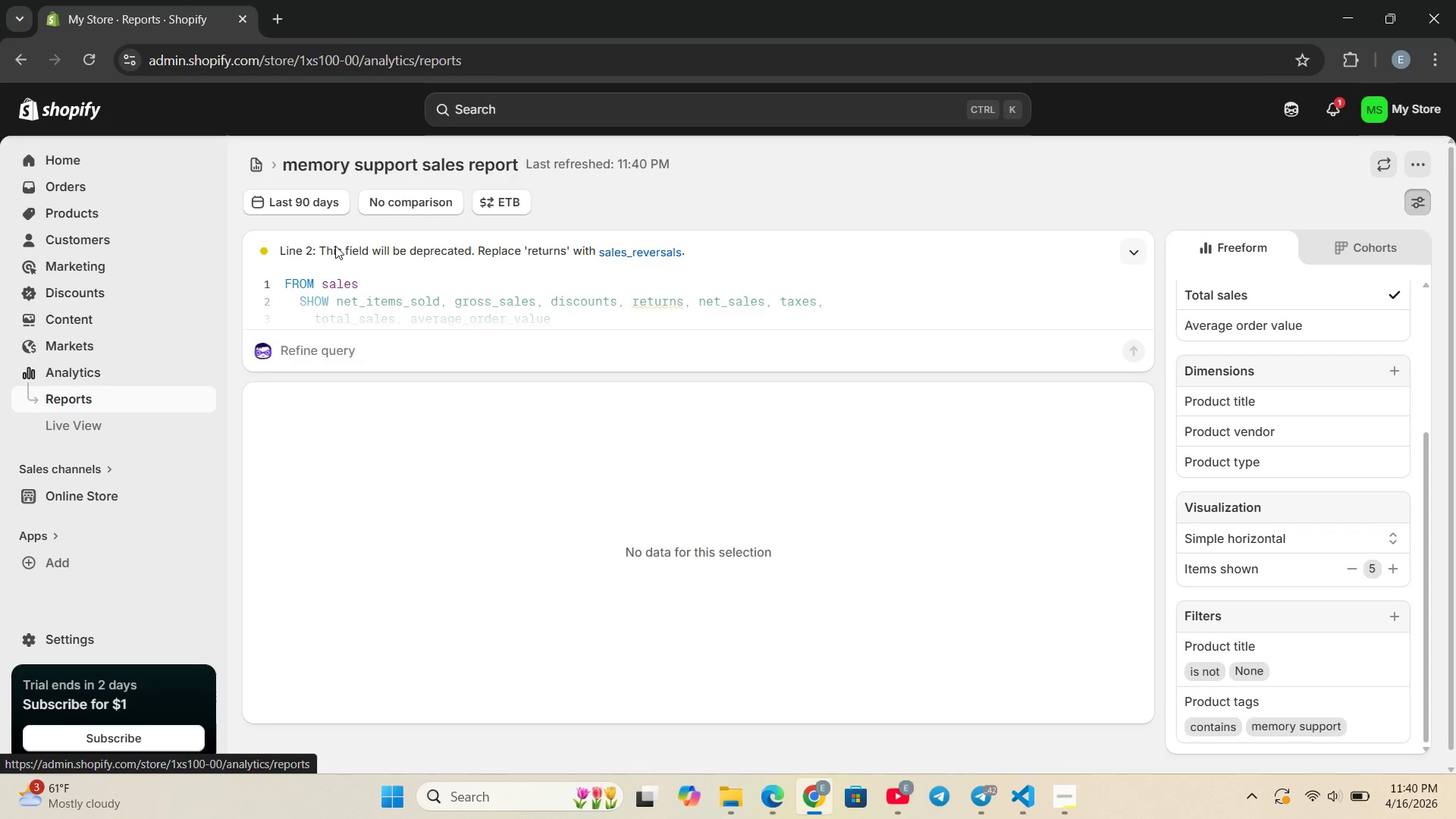 
left_click([343, 202])
 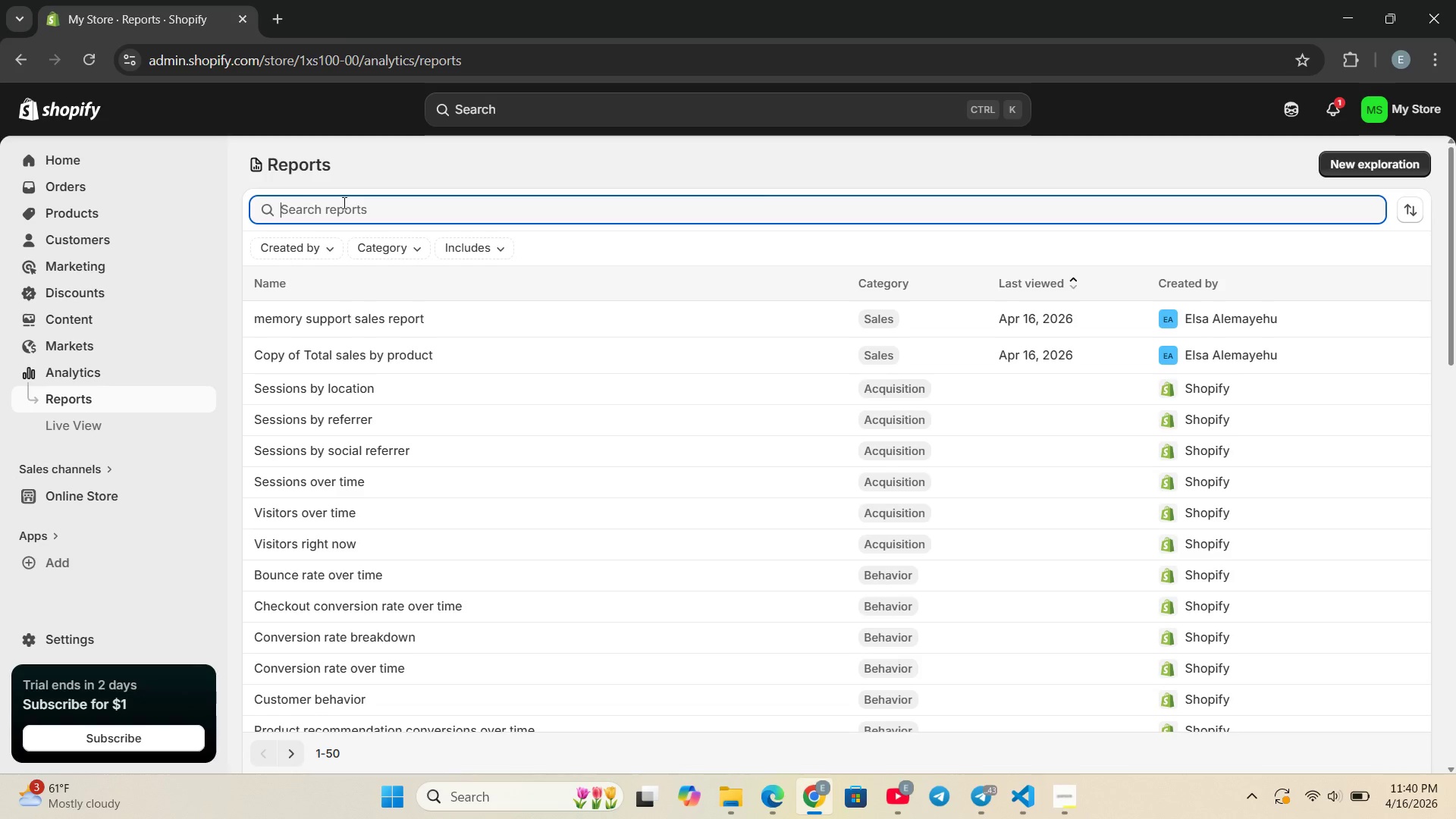 
type(total sale by)
 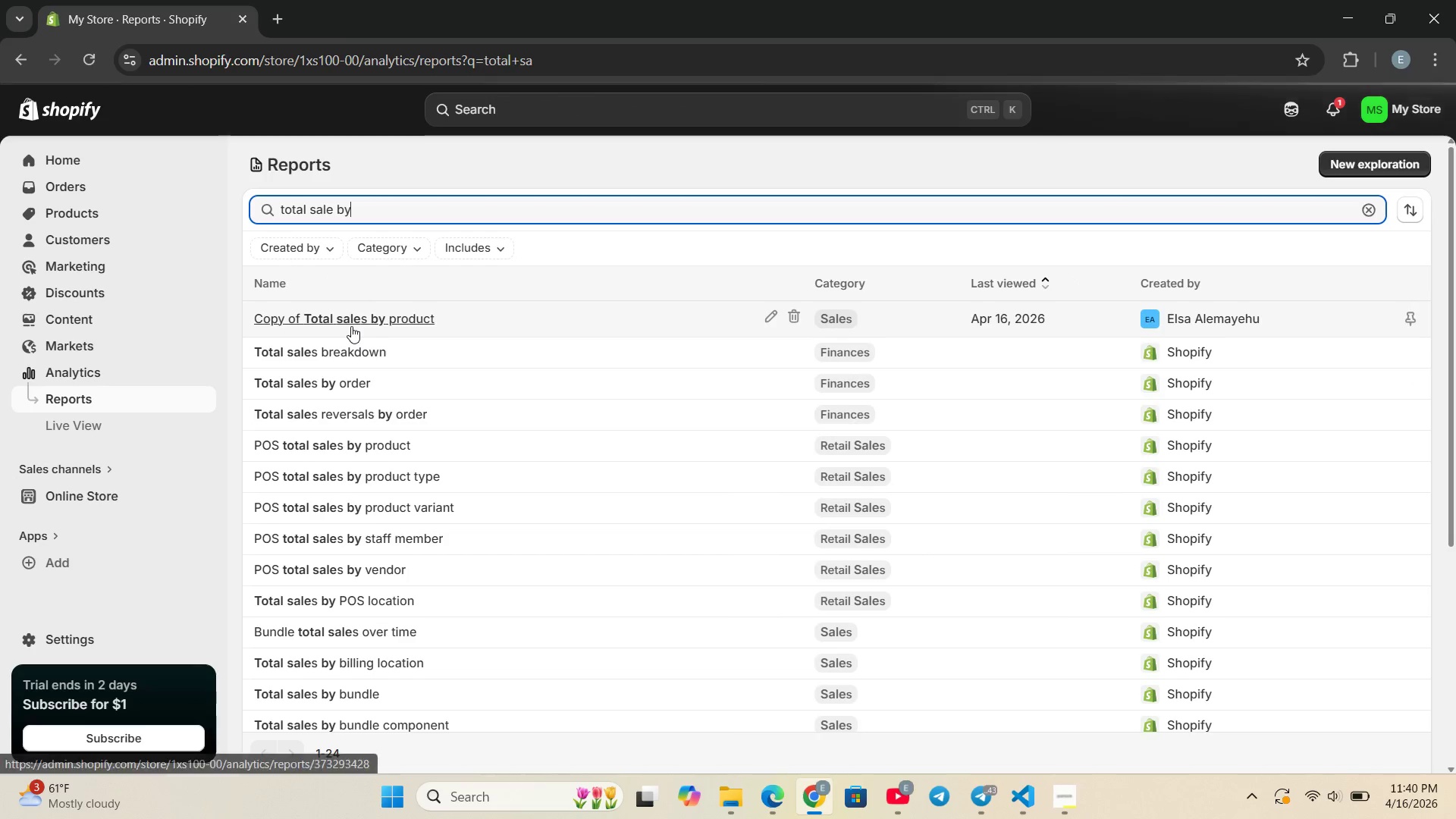 
left_click([370, 321])
 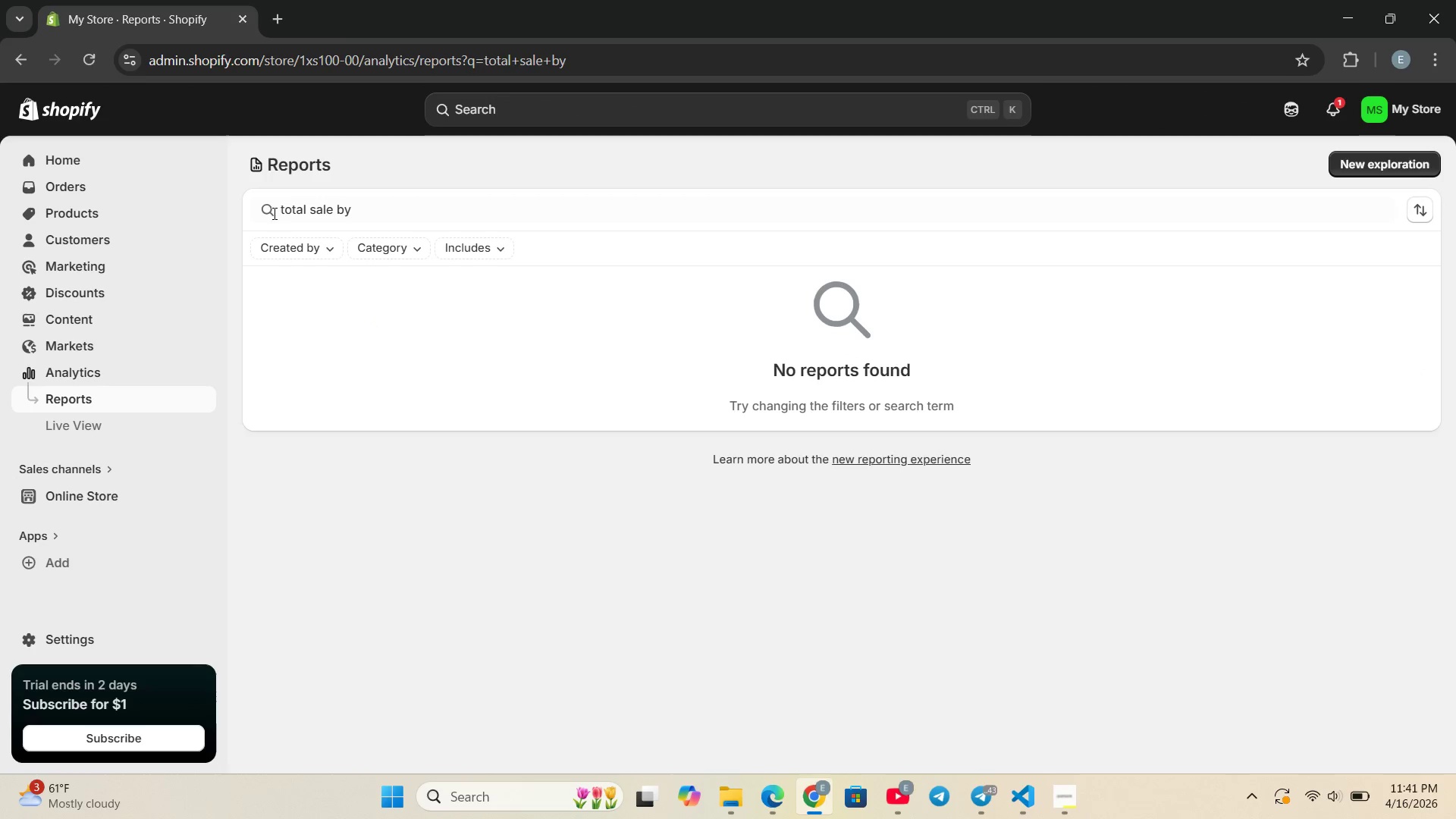 
left_click([315, 213])
 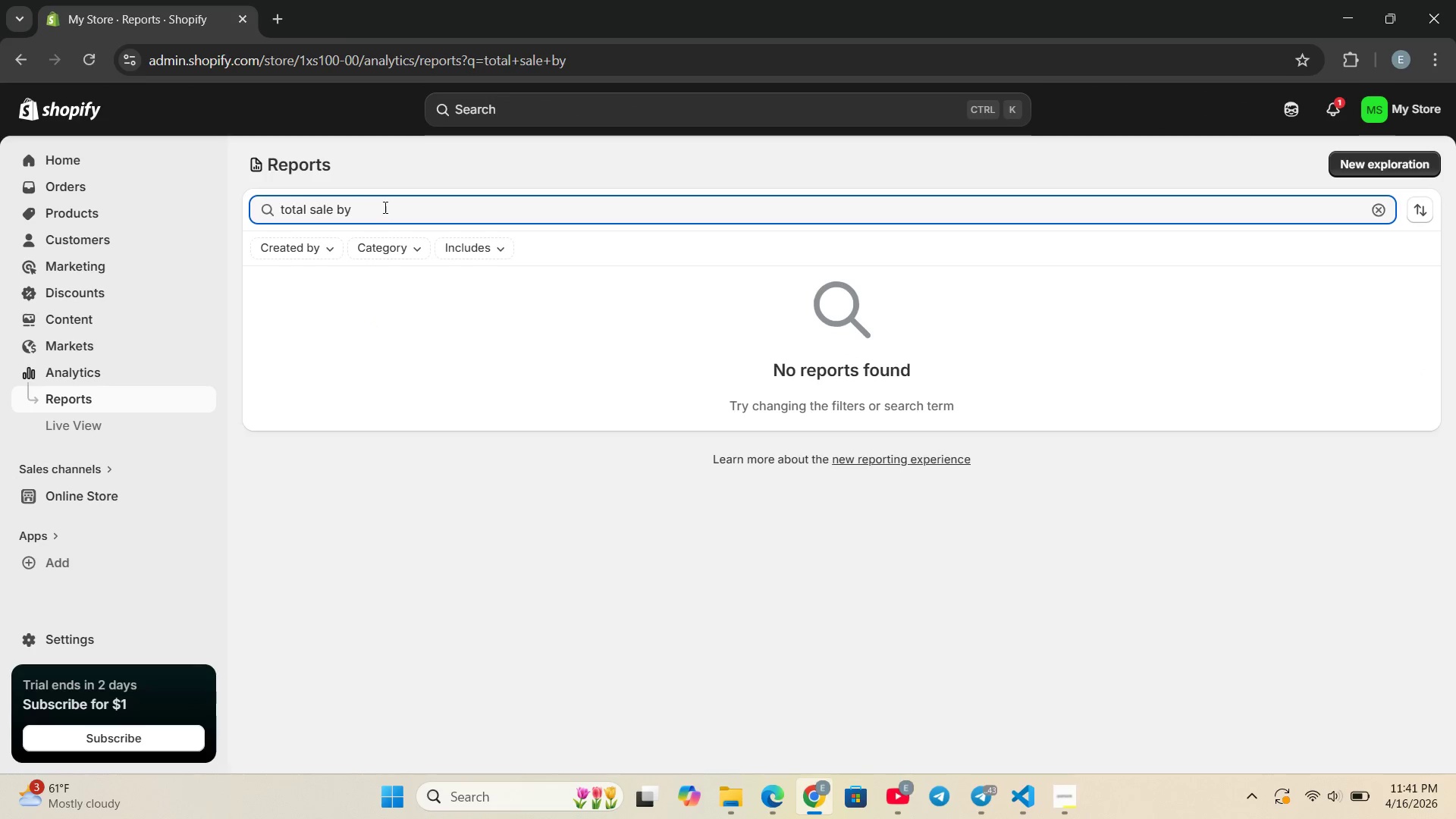 
left_click([384, 207])
 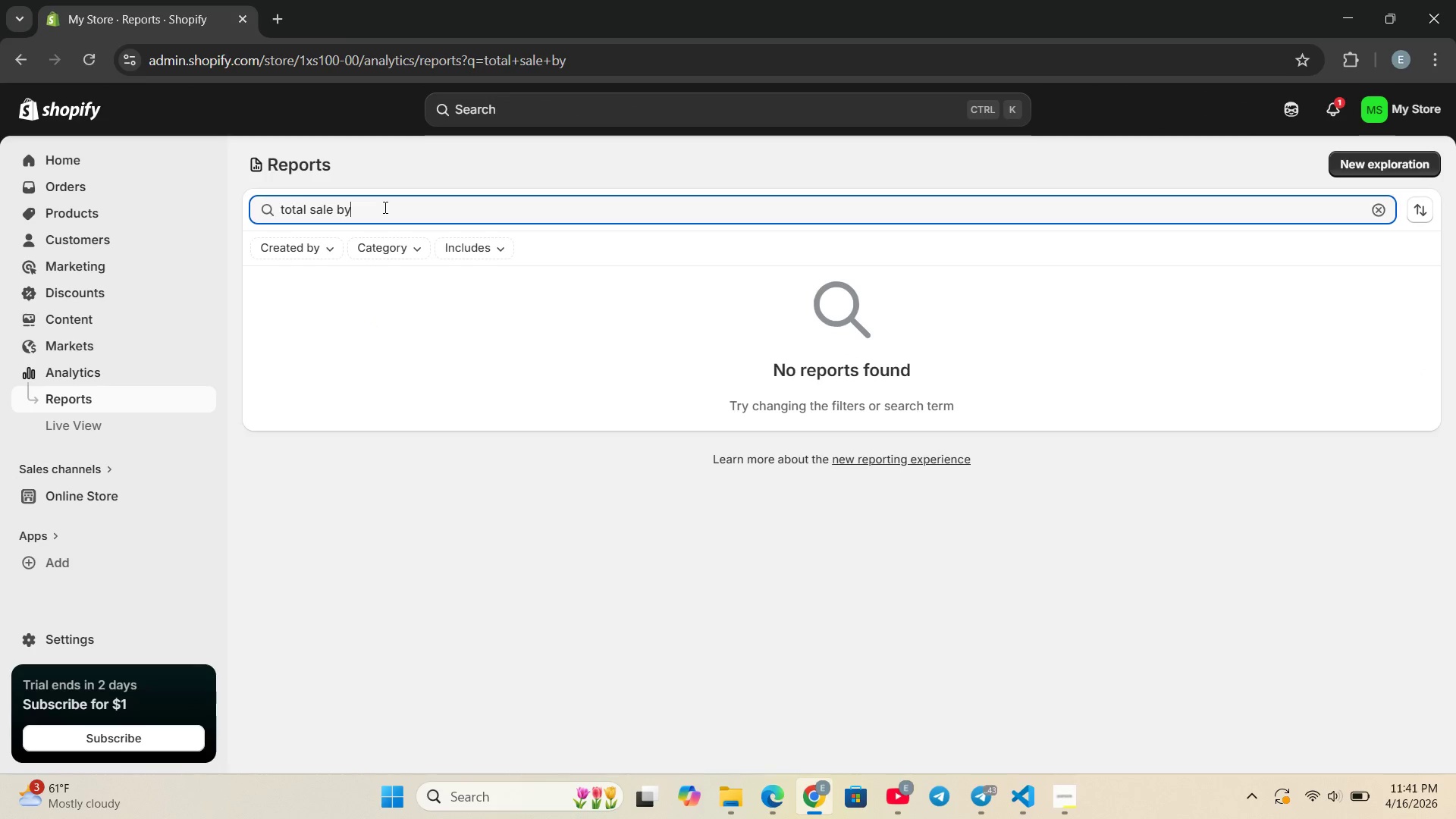 
key(Backspace)
 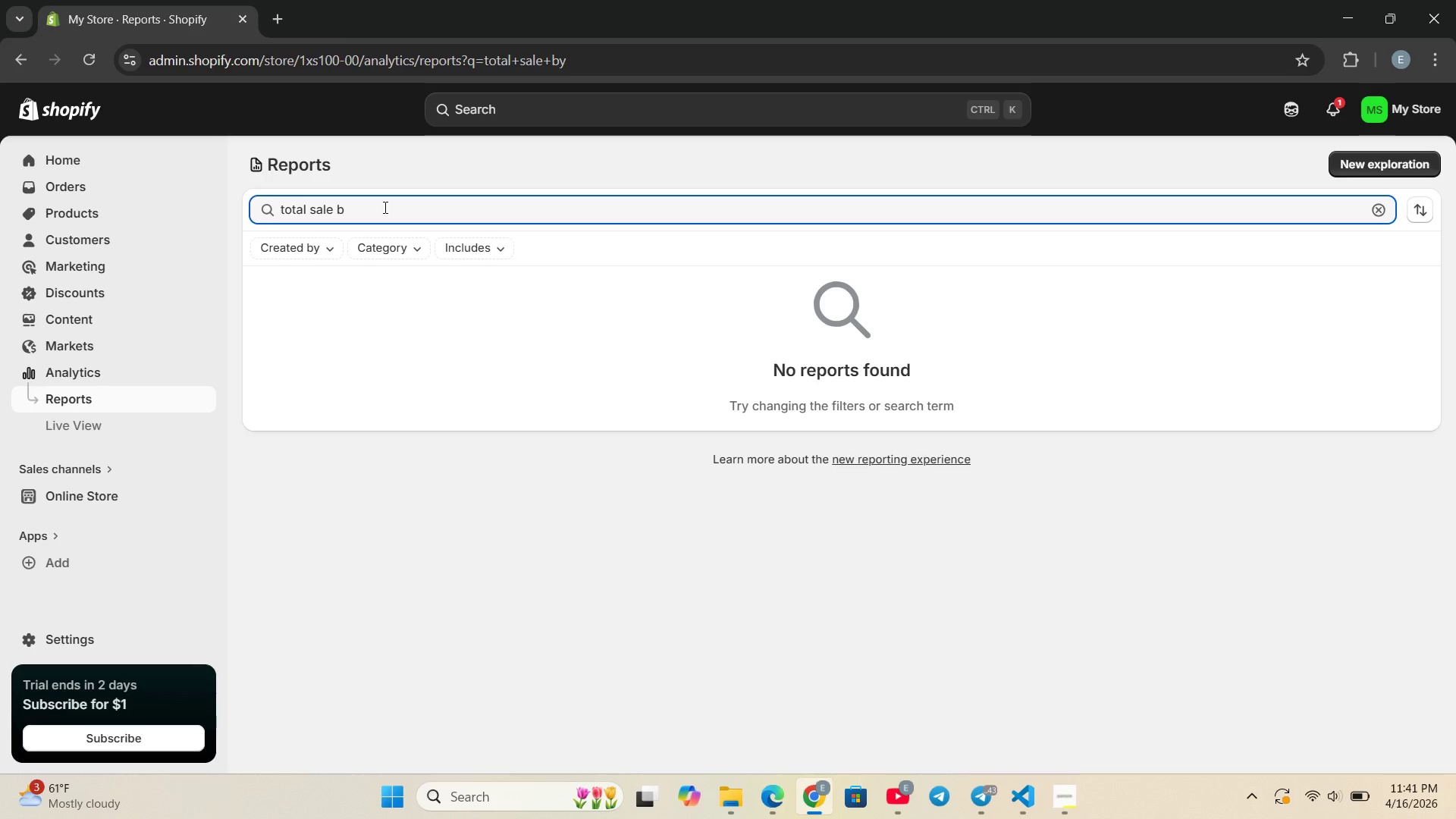 
key(Backspace)
 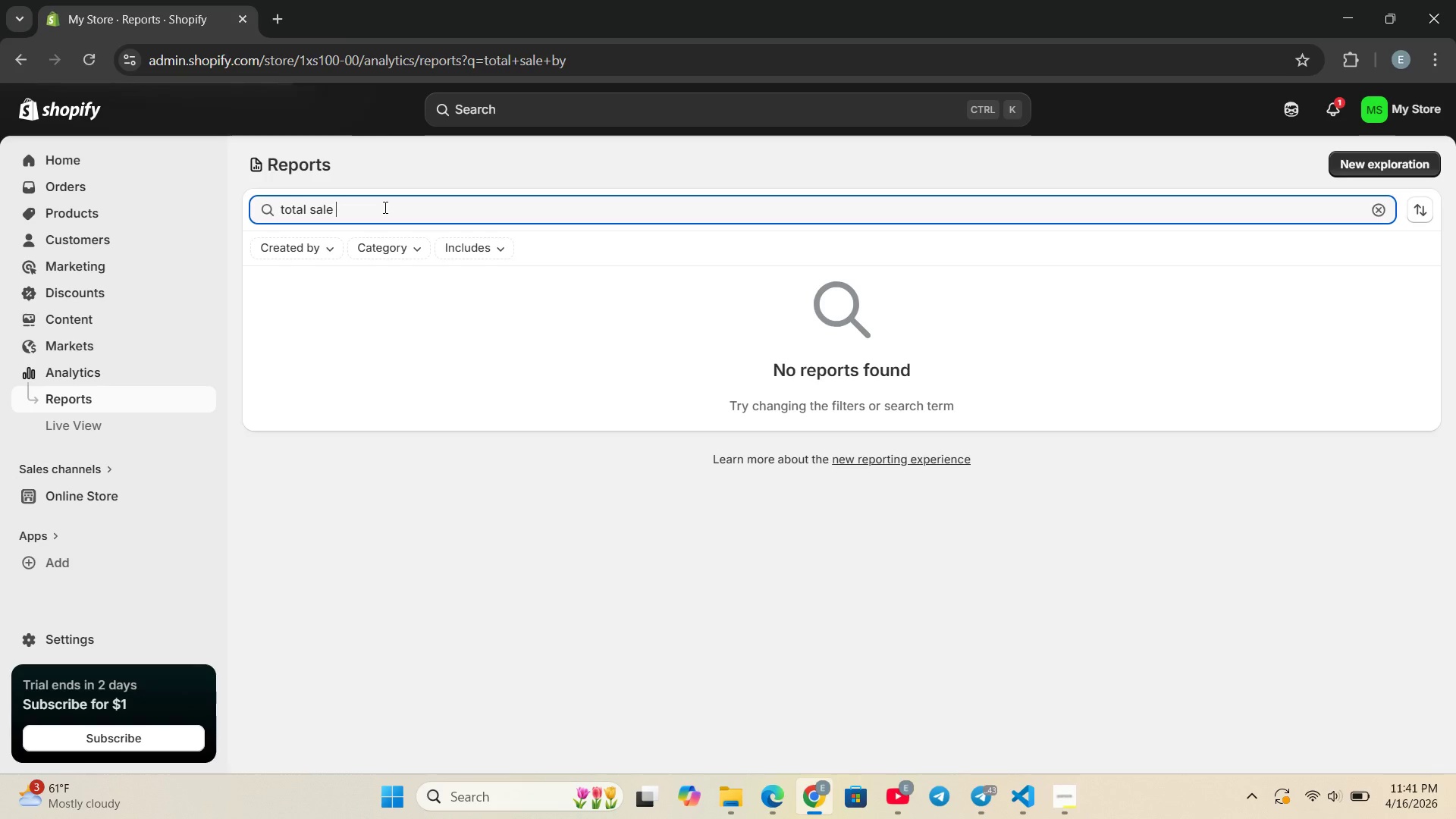 
key(Backspace)
 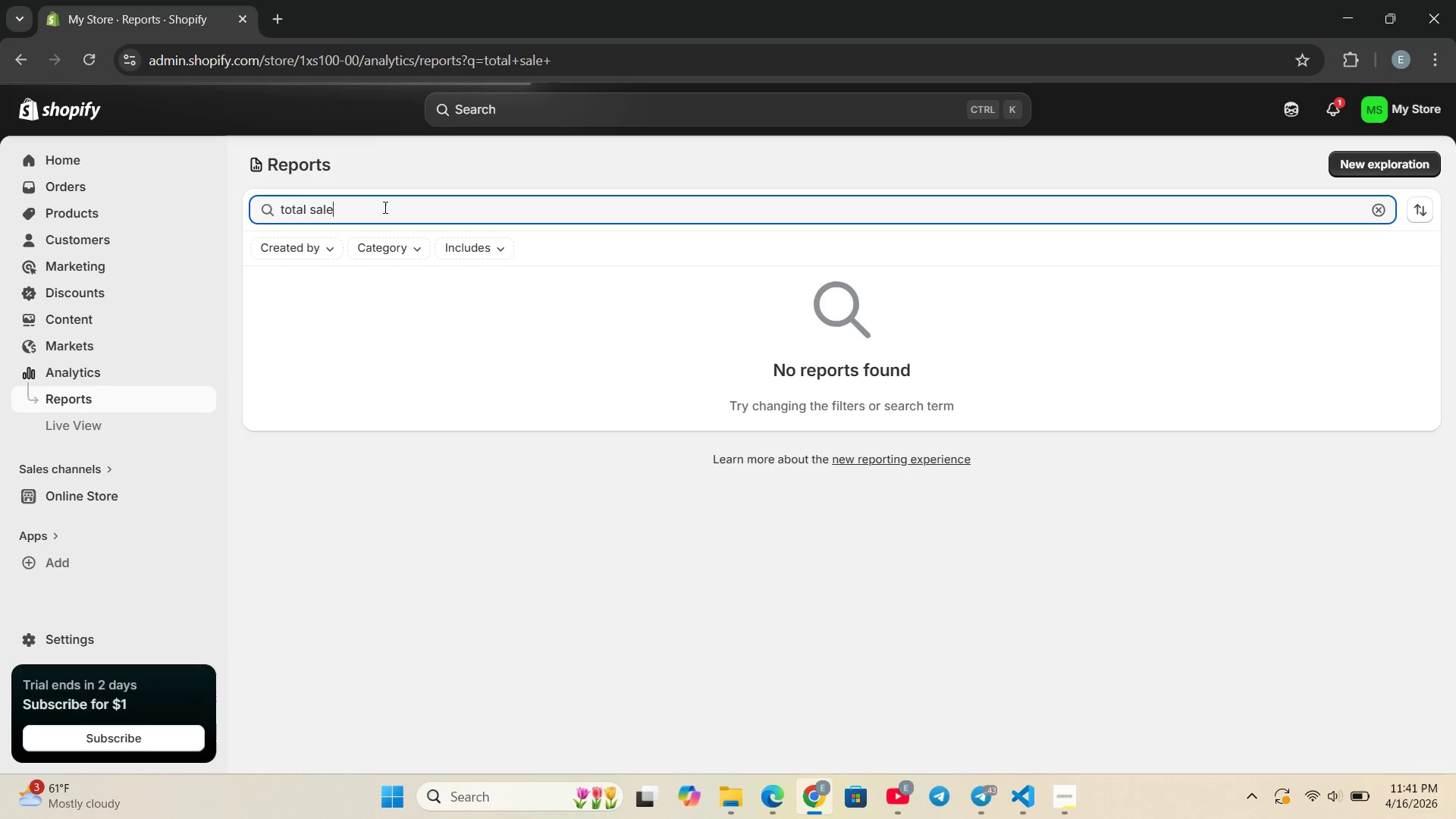 
key(Backspace)
 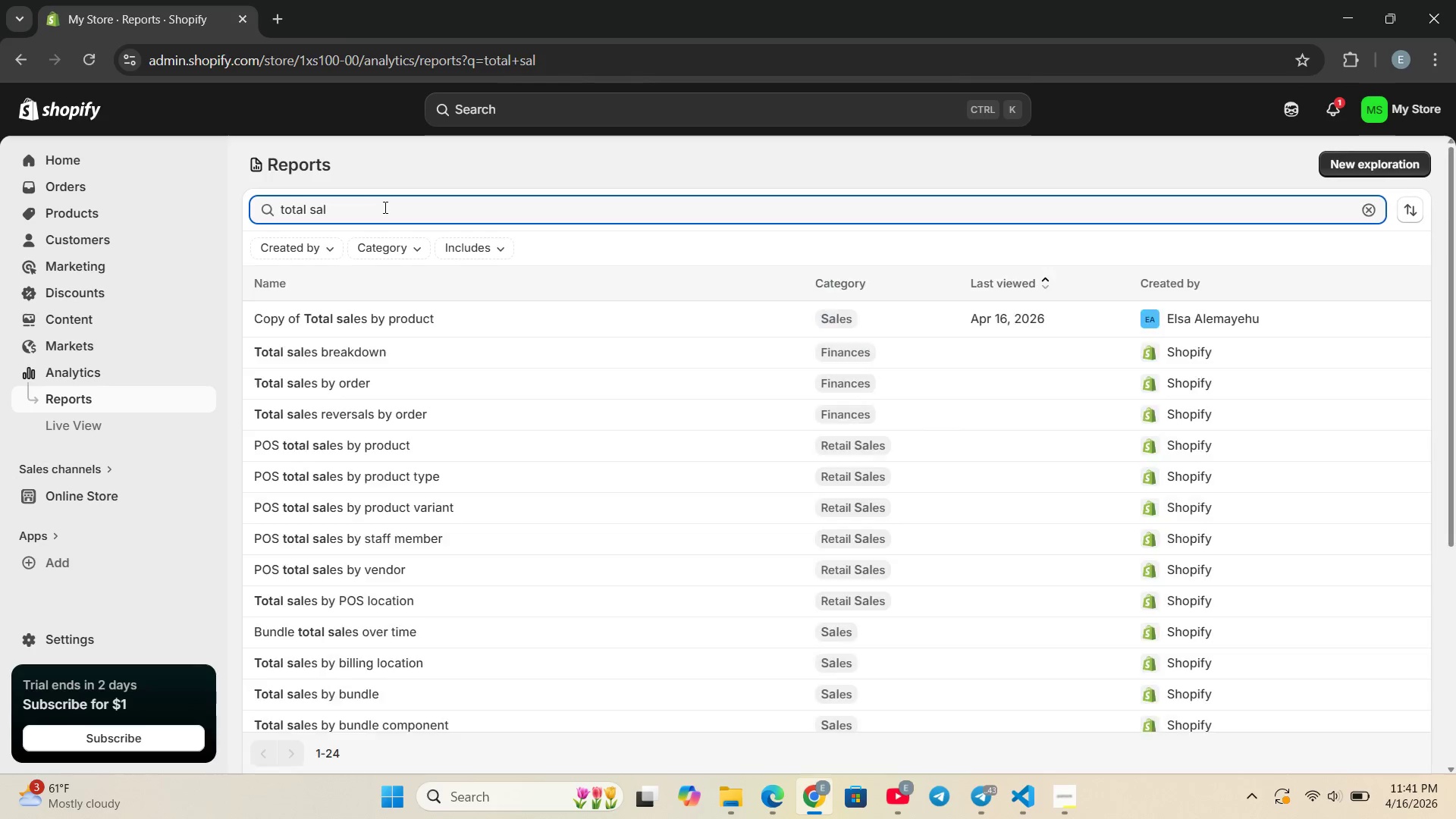 
key(Backspace)
 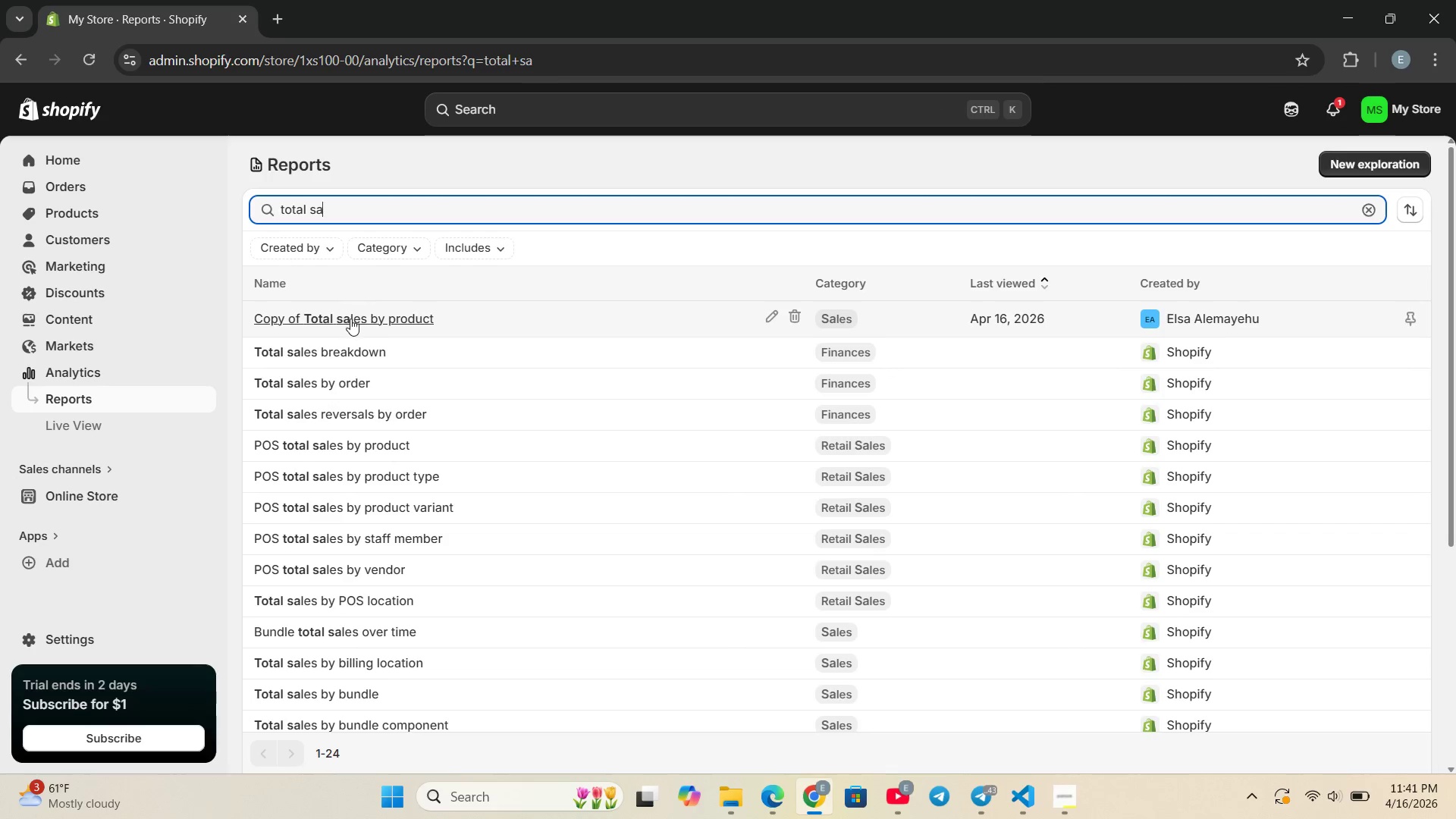 
left_click([350, 319])
 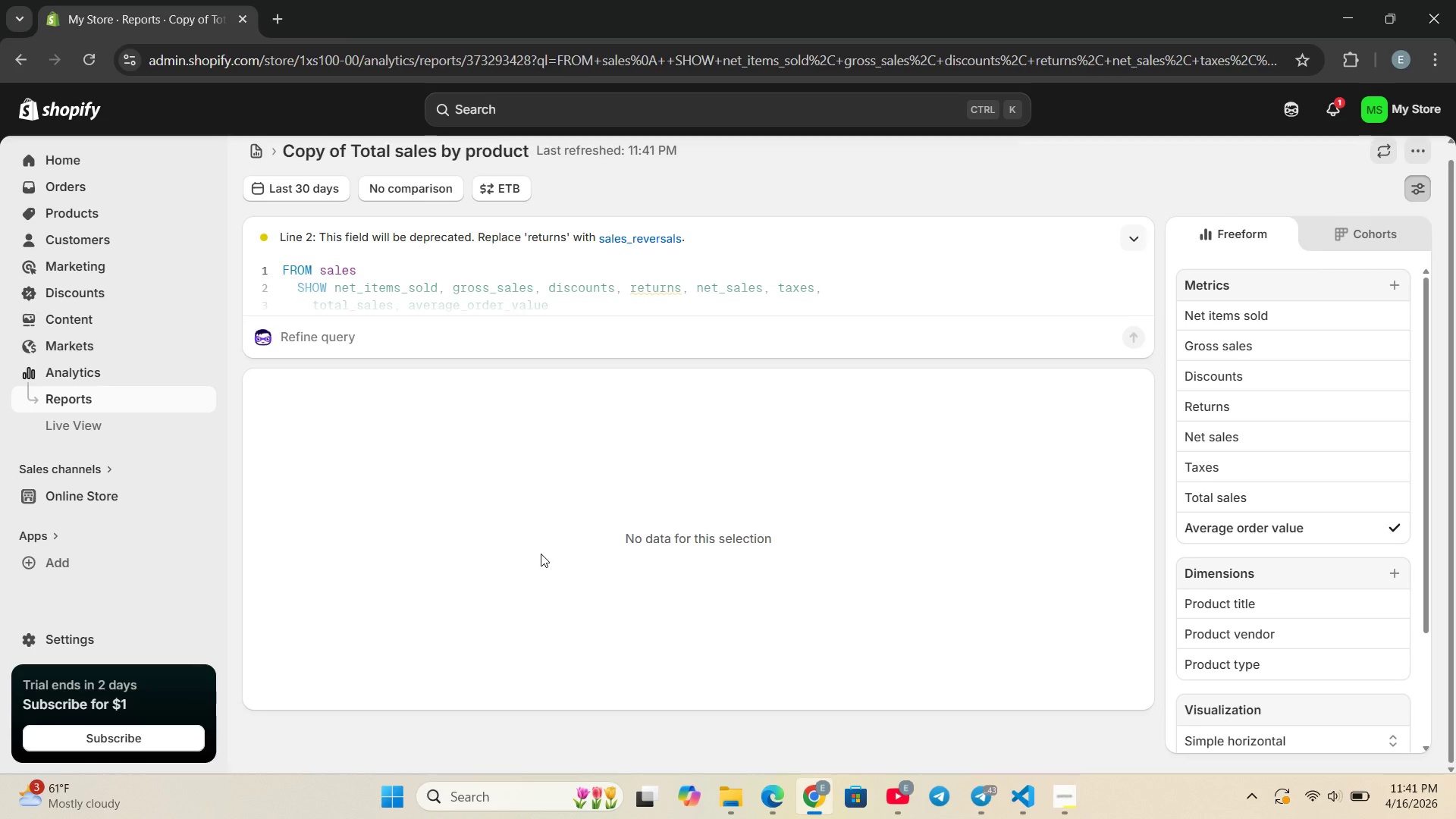 
wait(12.94)
 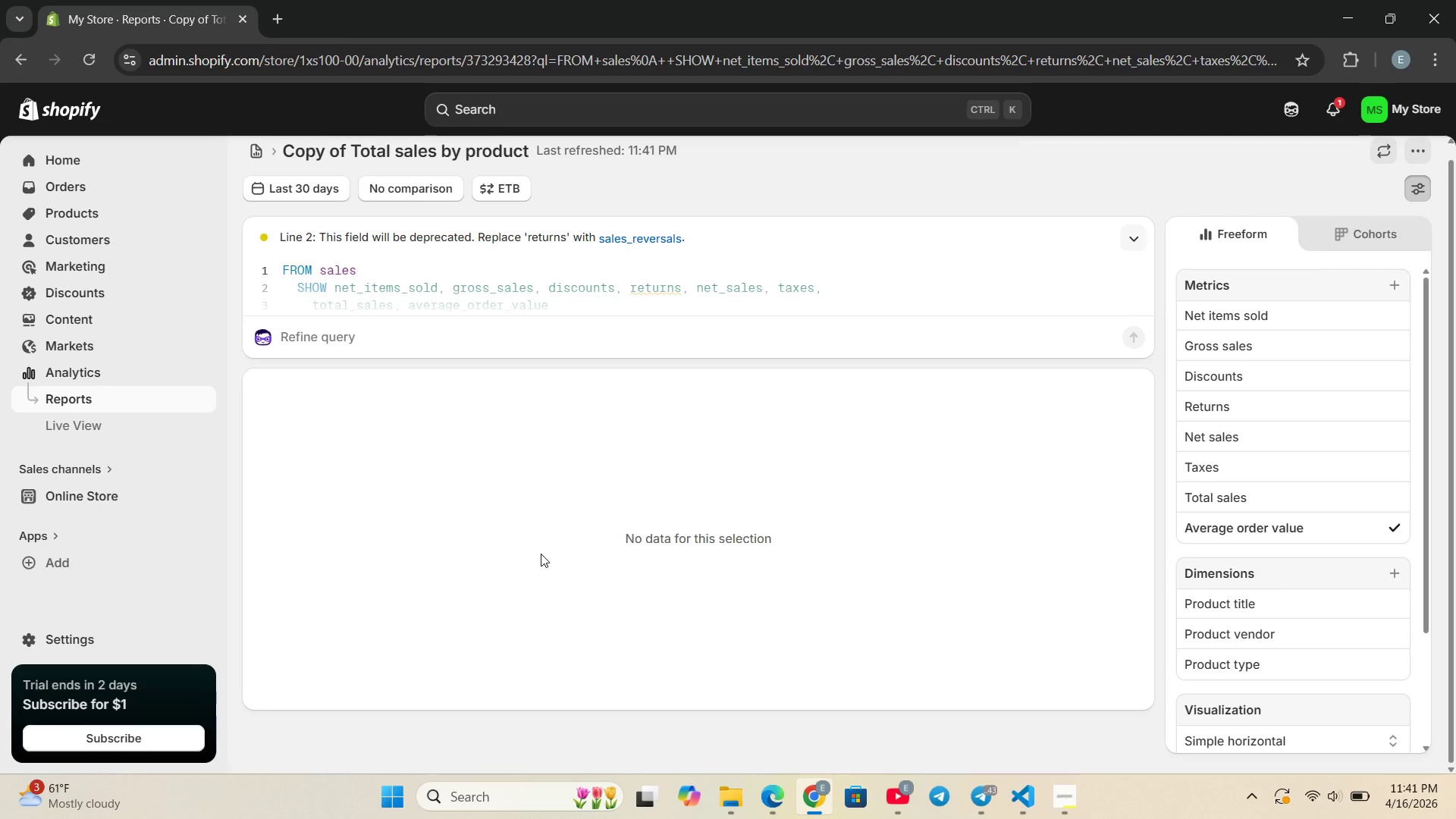 
left_click([304, 185])
 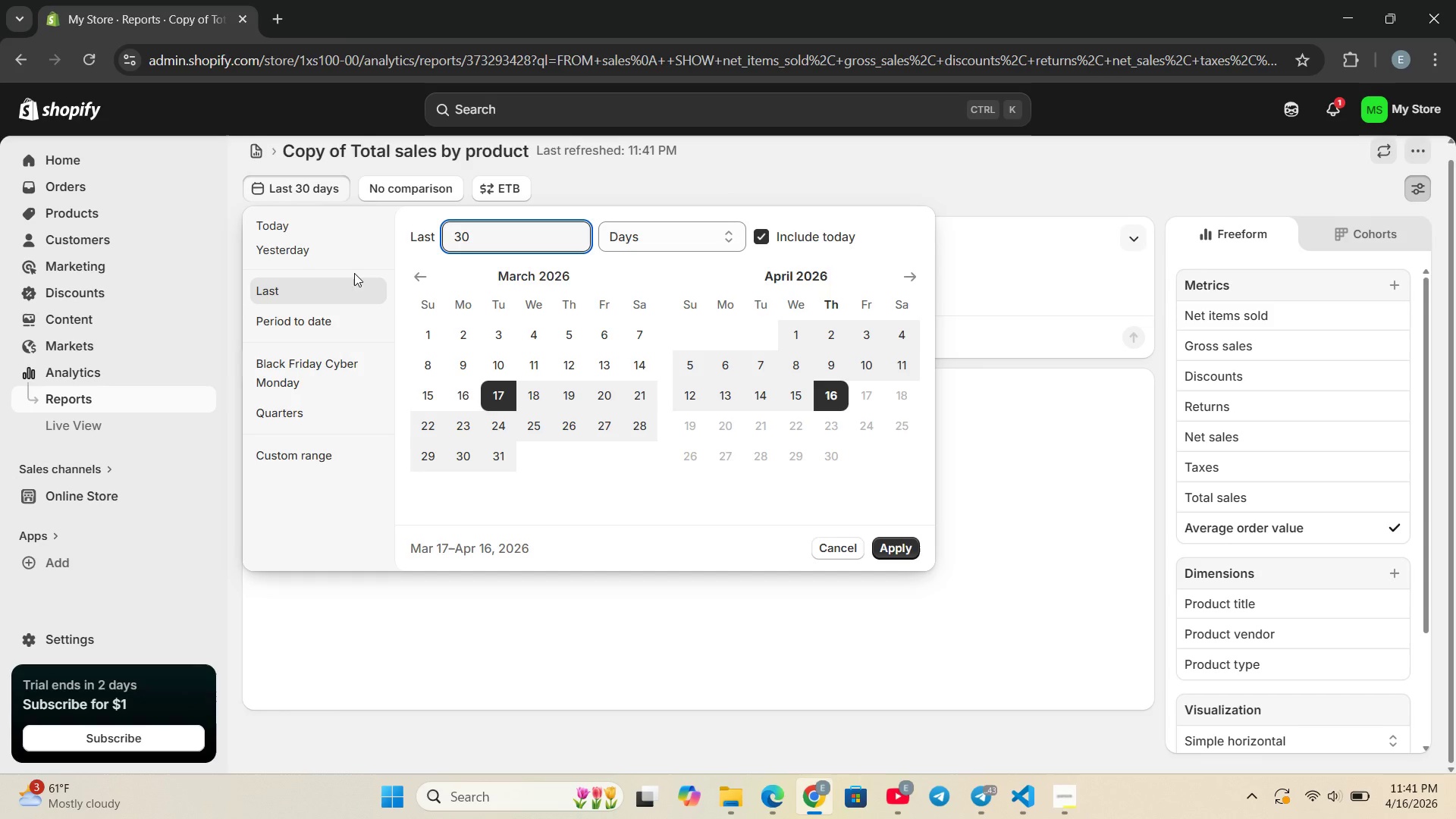 
left_click([529, 616])
 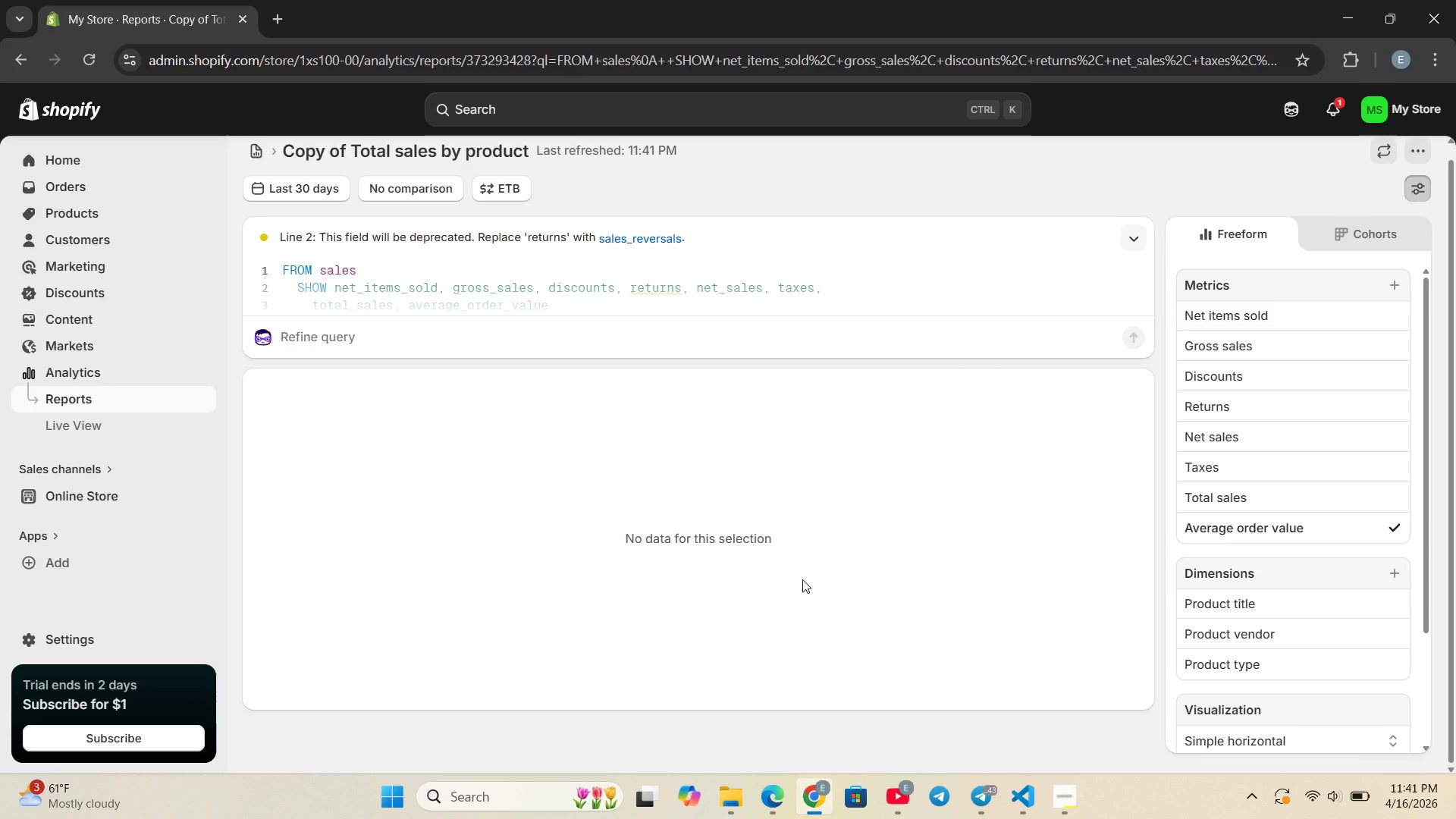 
wait(7.28)
 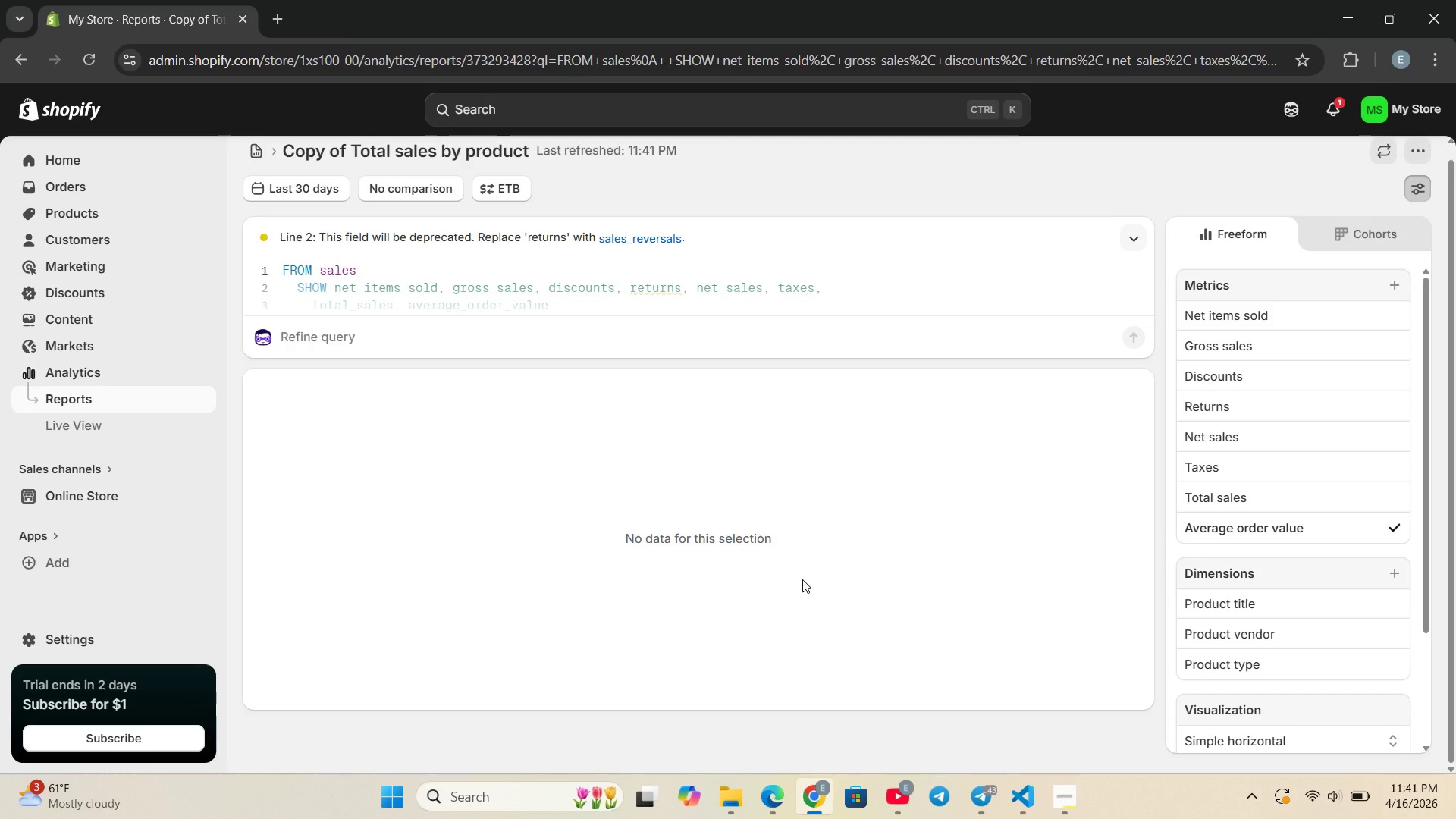 
left_click_drag(start_coordinate=[1158, 610], to_coordinate=[1281, 551])
 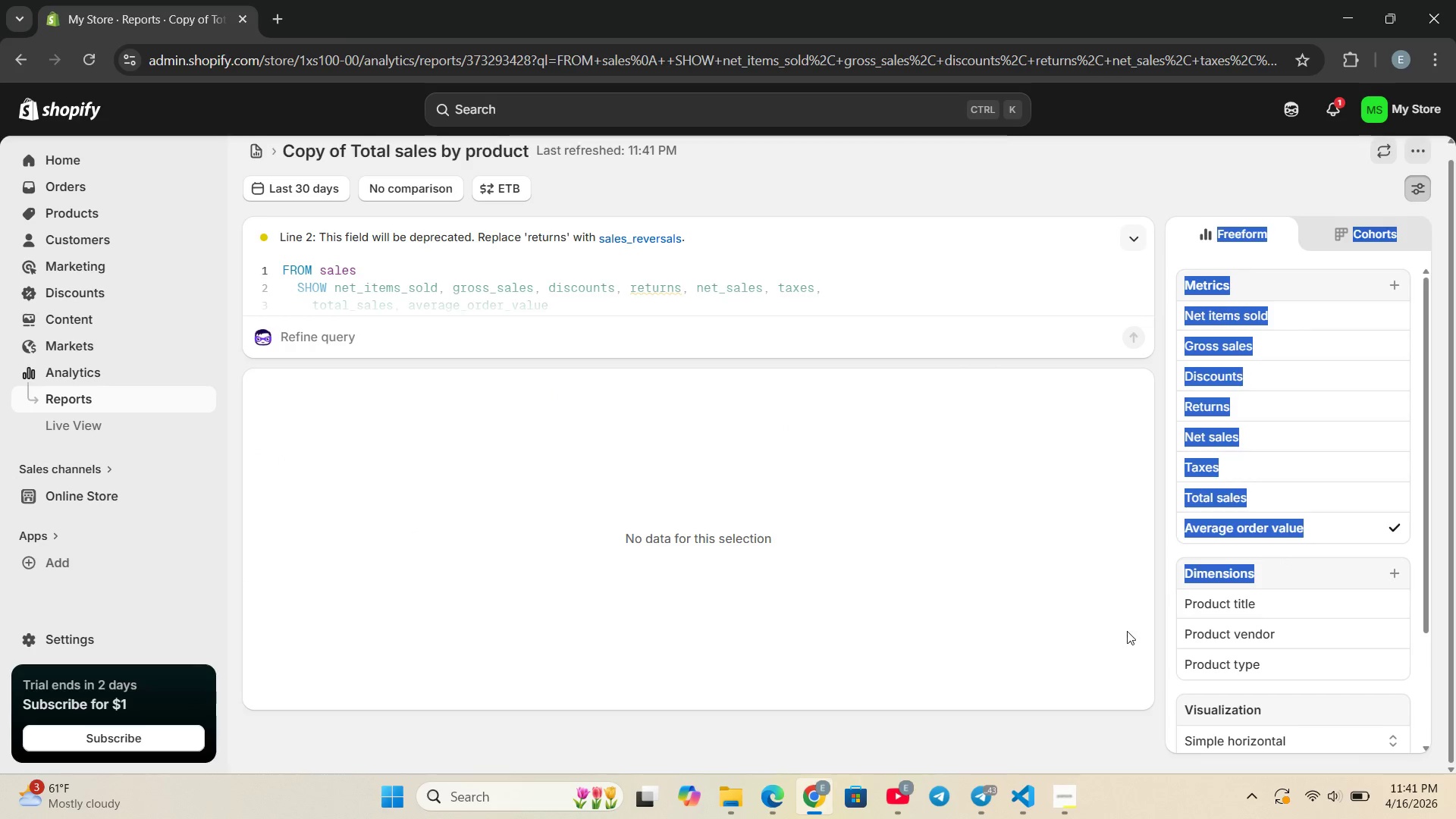 
left_click([1127, 631])
 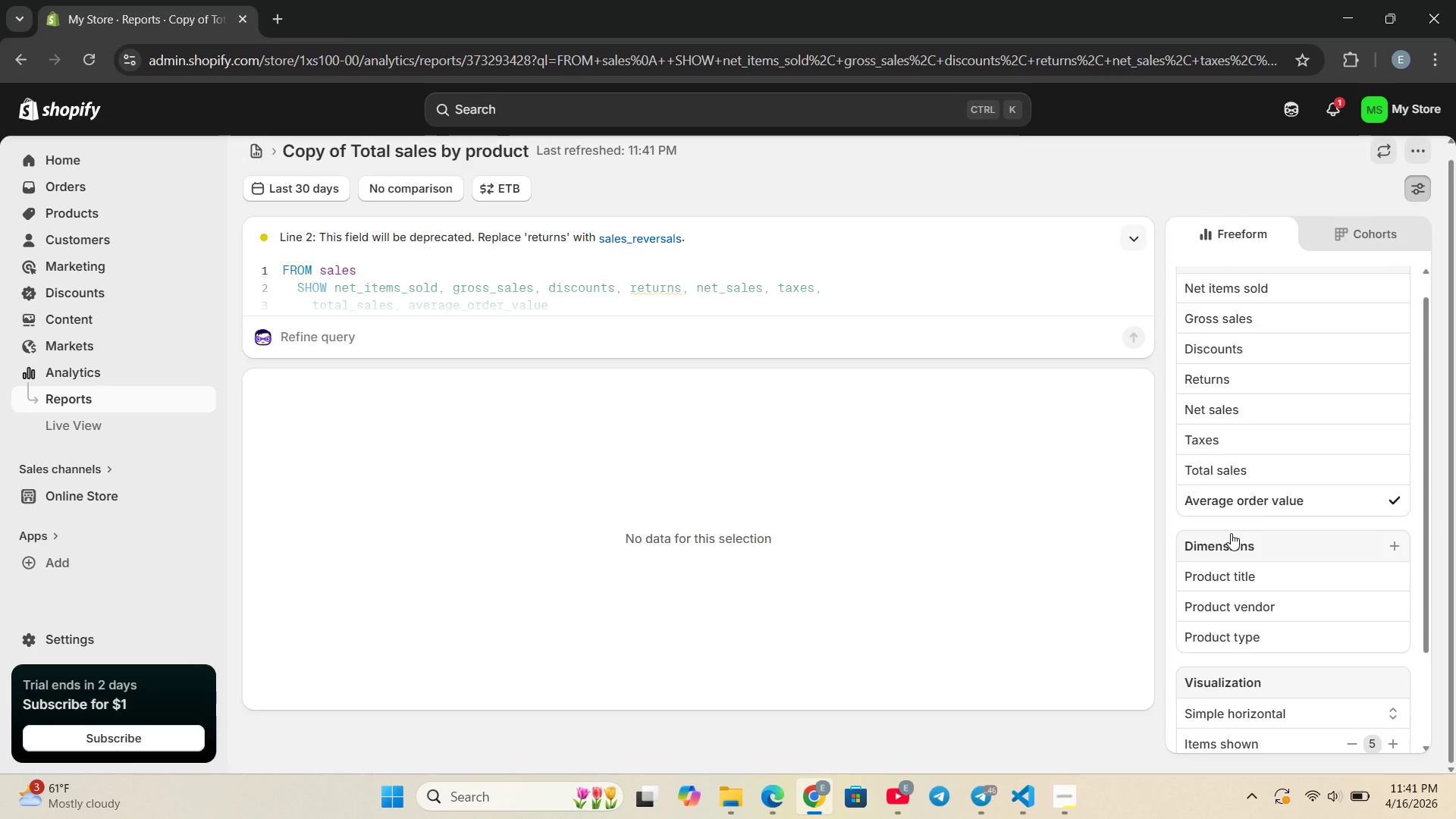 
wait(6.75)
 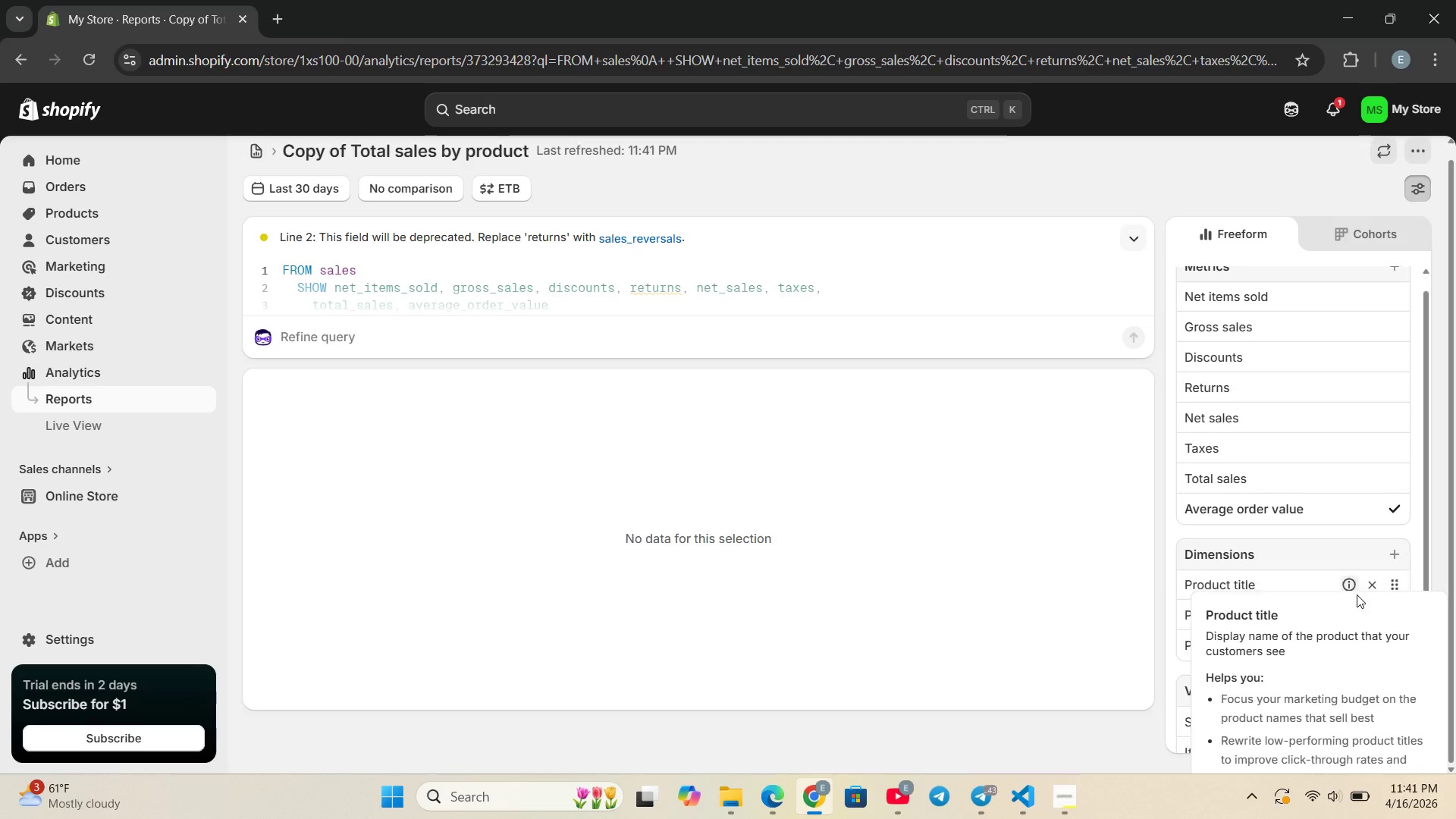 
left_click([121, 173])
 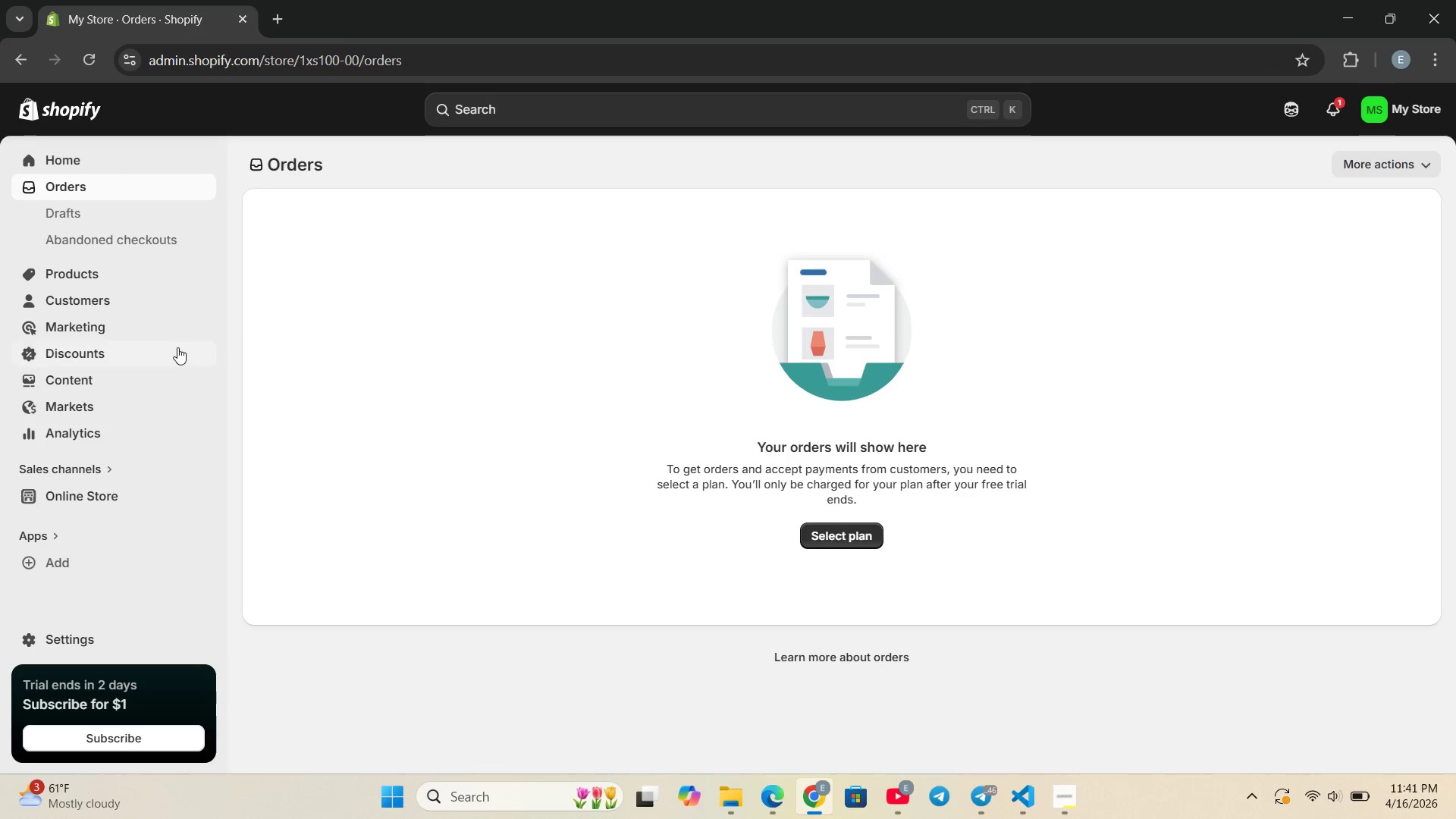 
left_click([62, 208])
 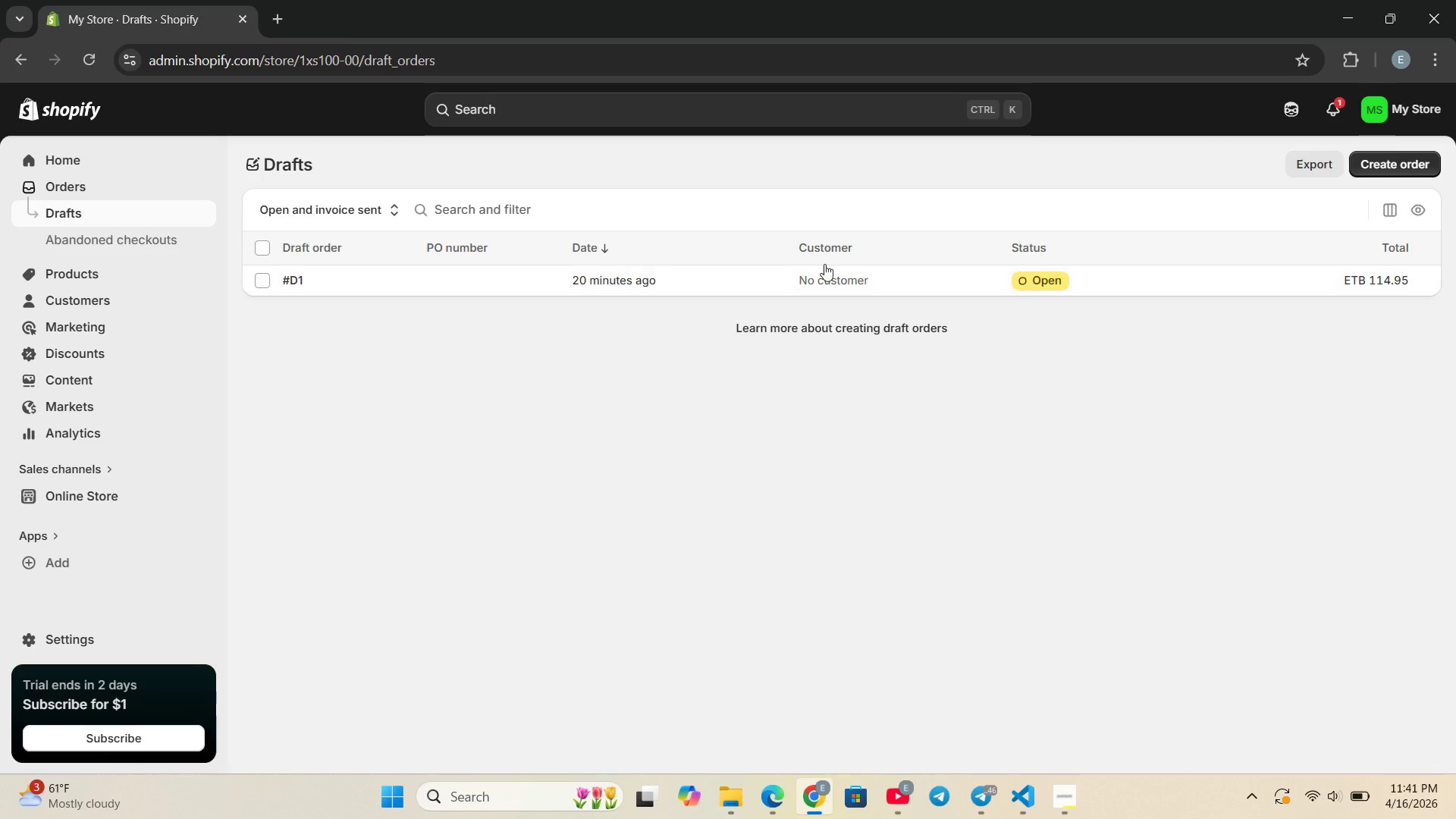 
left_click([1034, 285])
 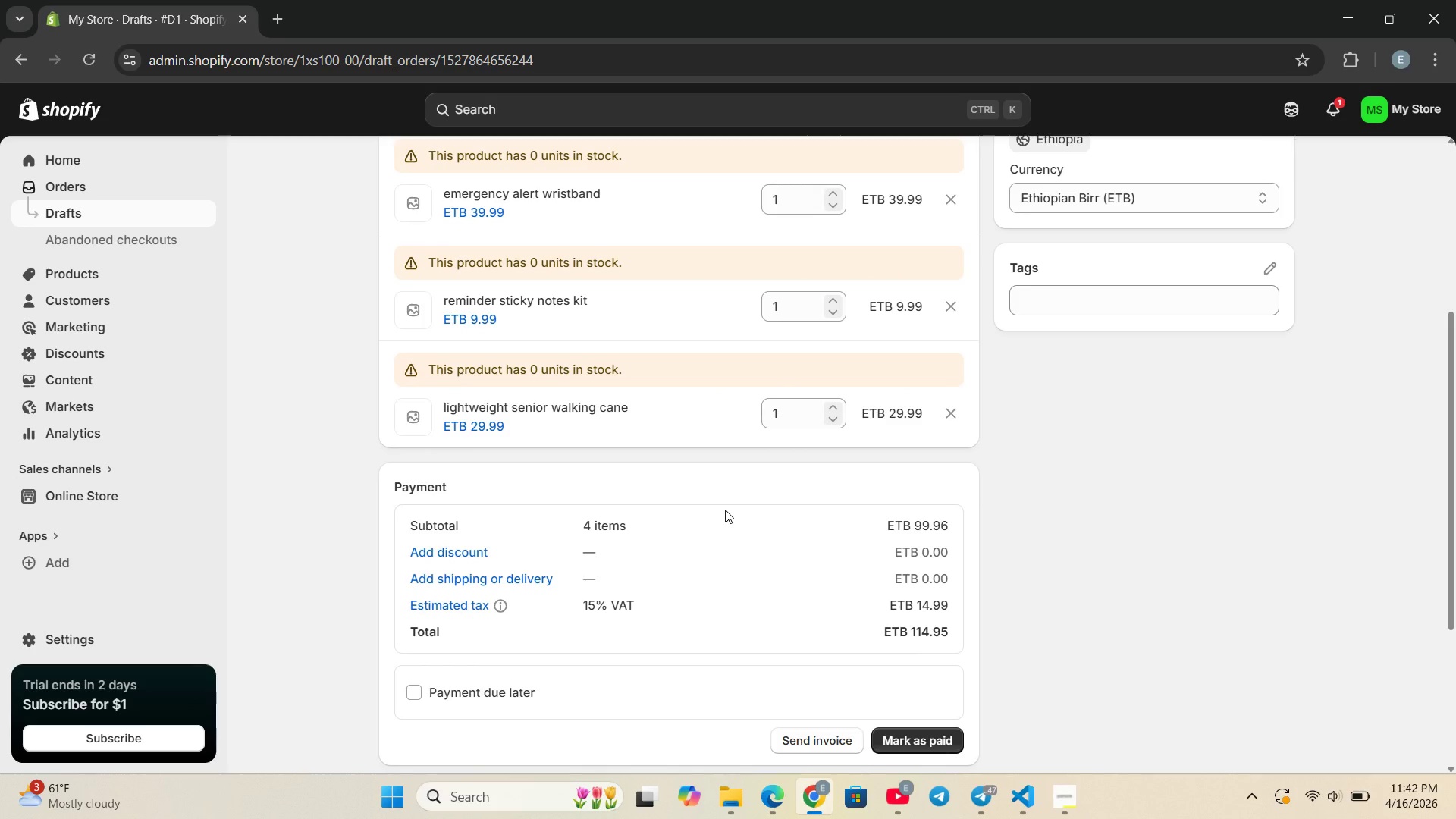 
wait(27.17)
 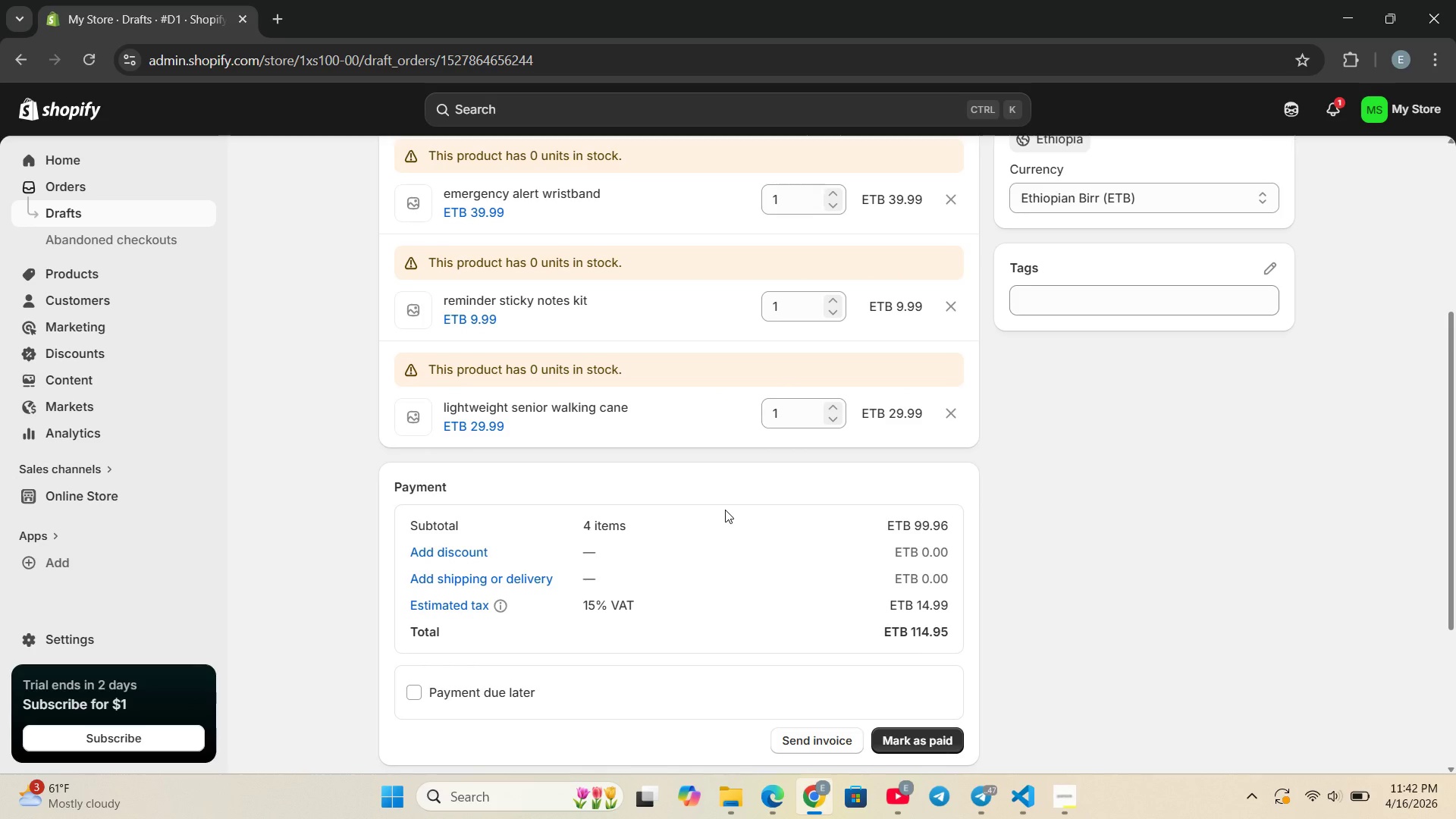 
left_click([547, 300])
 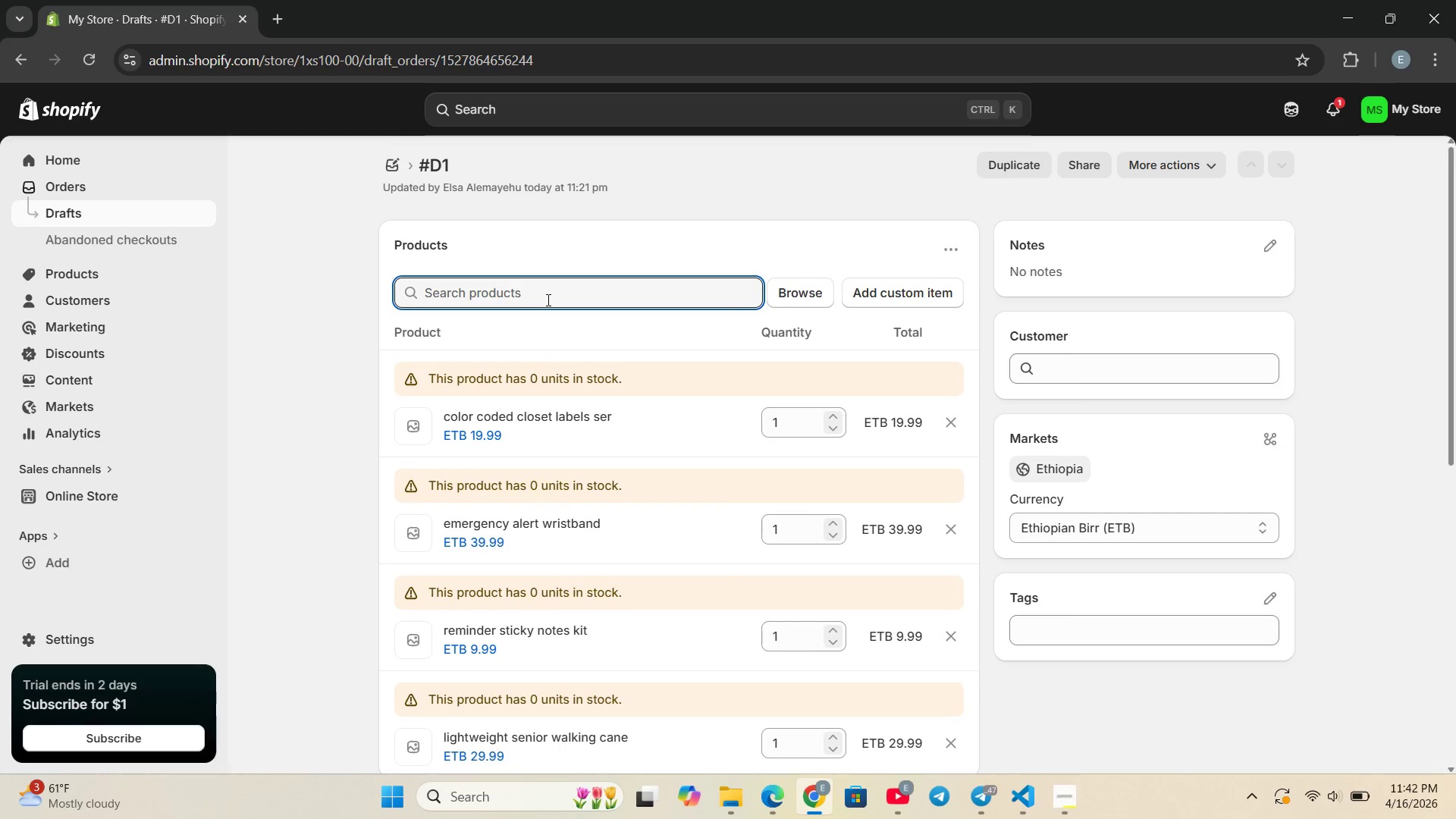 
type(demental)
 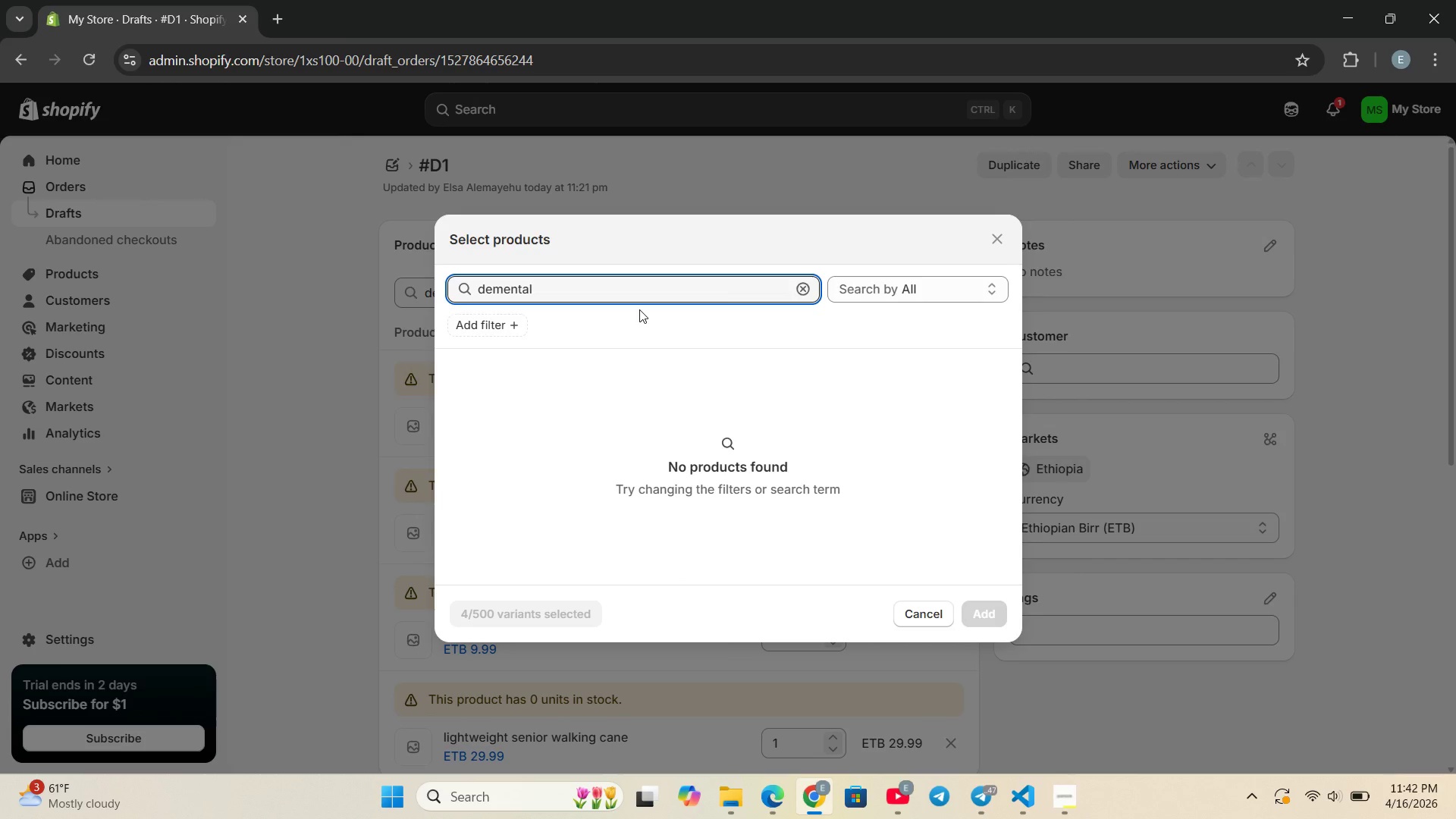 
key(Backspace)
 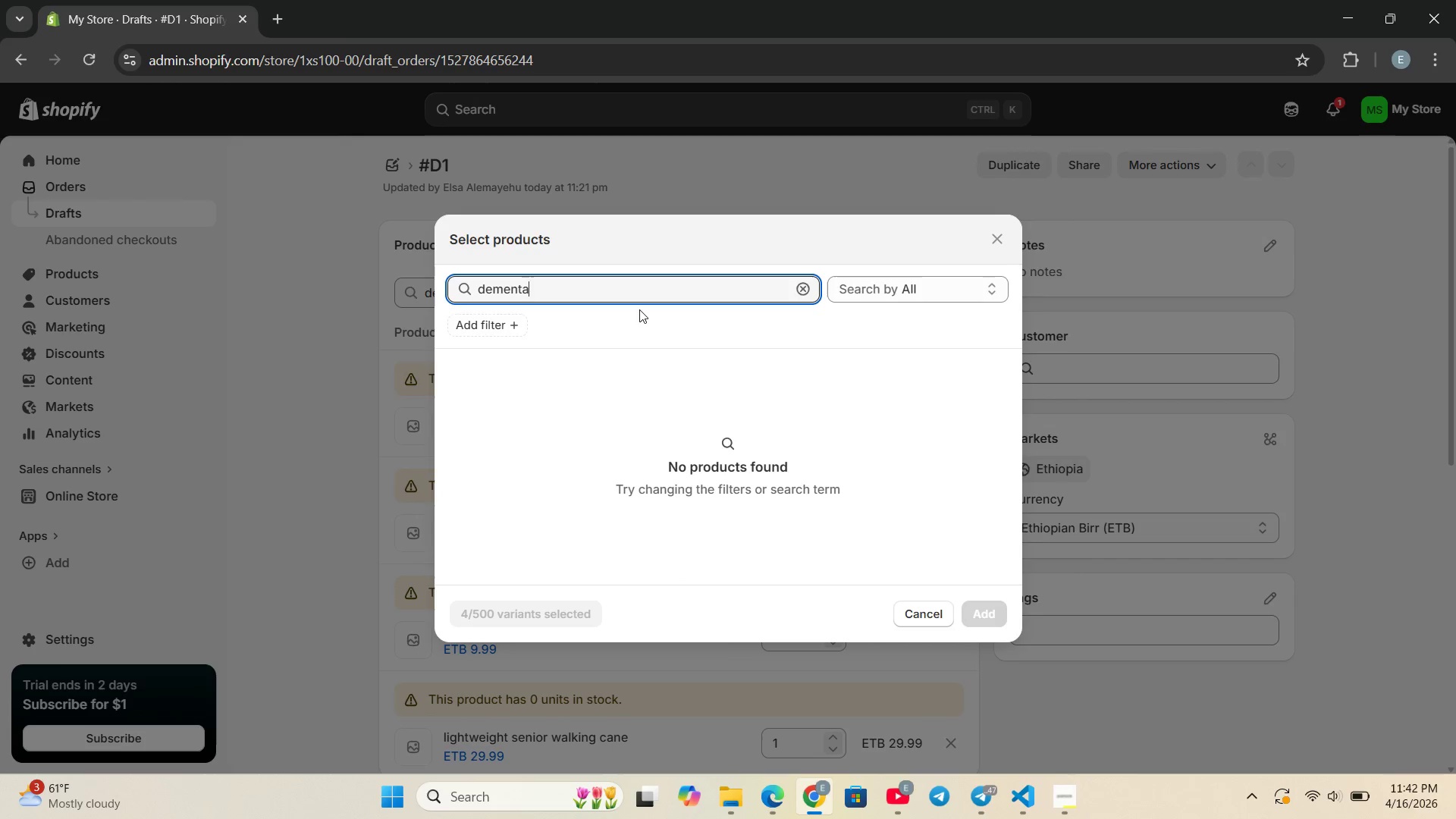 
key(Backspace)
 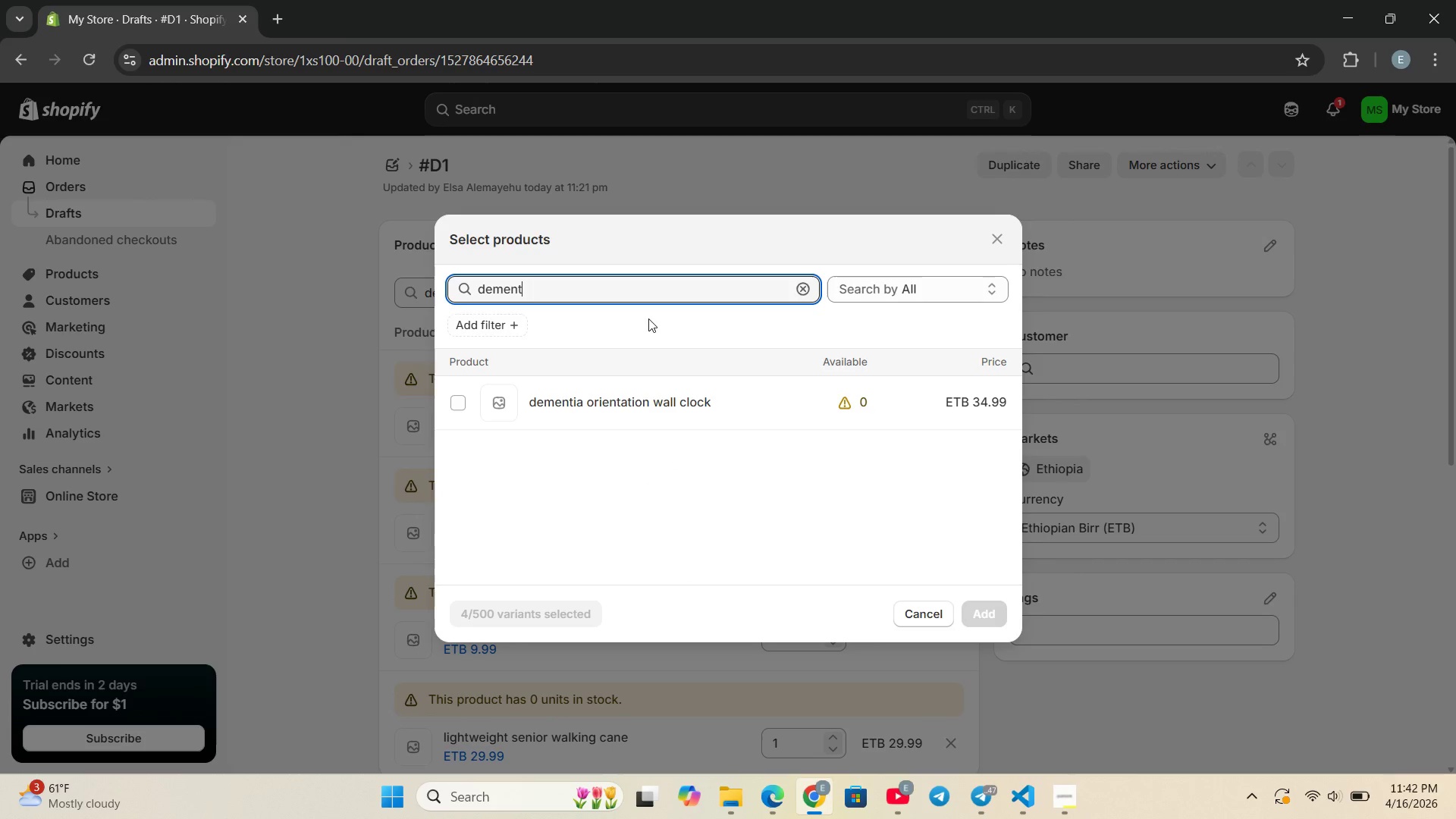 
left_click([707, 391])
 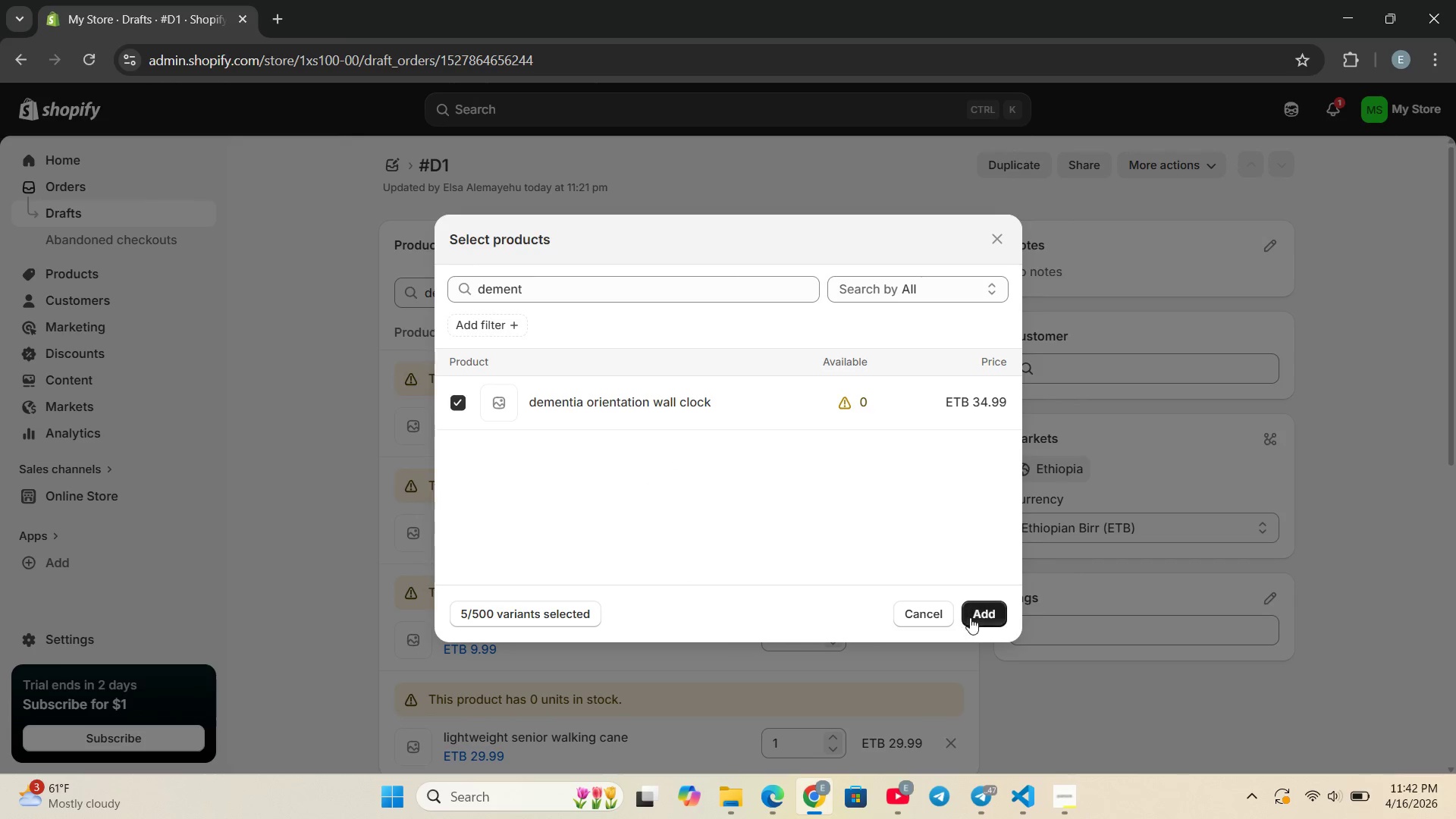 
left_click([973, 617])
 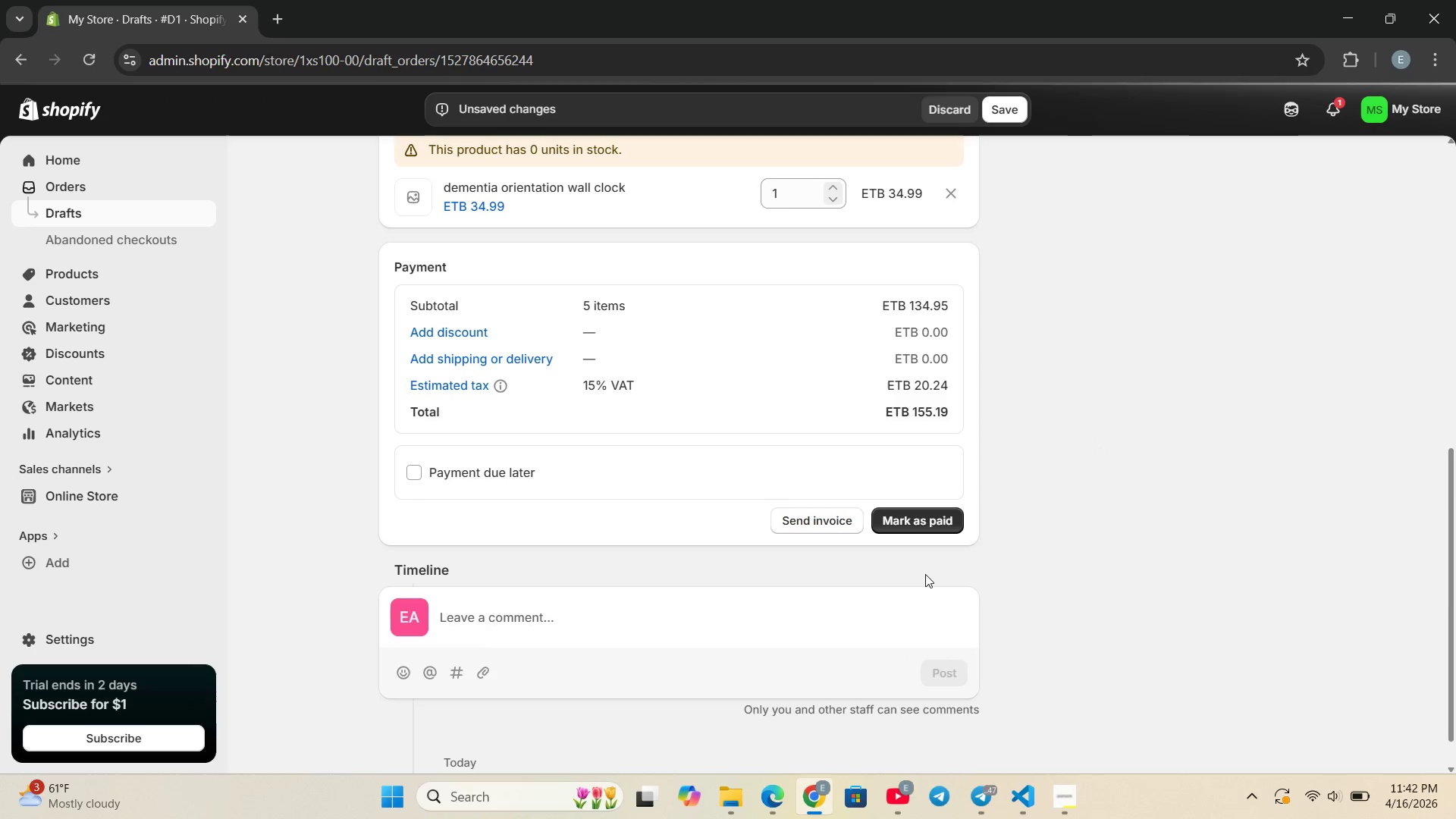 
left_click([918, 512])
 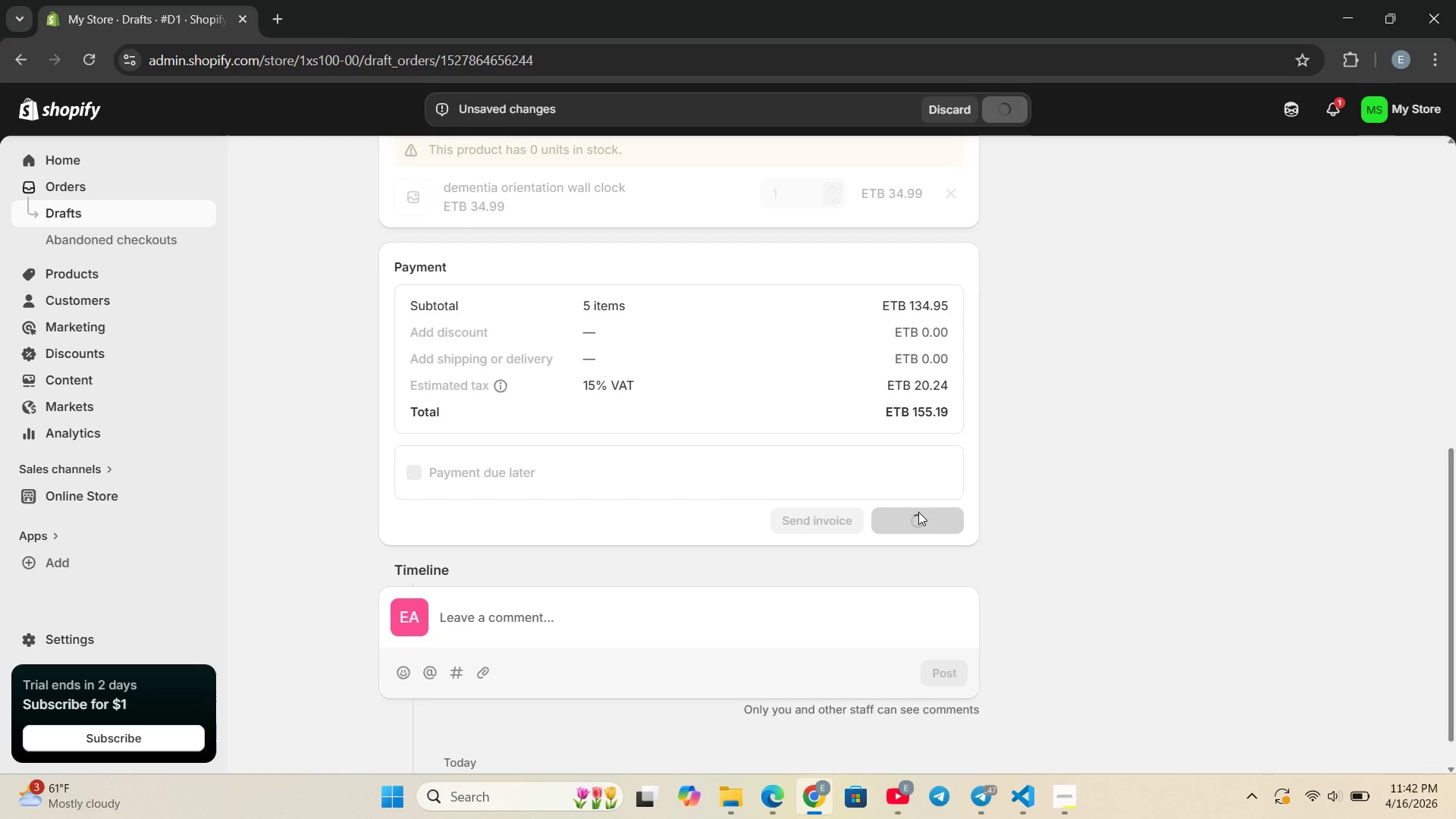 
mouse_move([838, 413])
 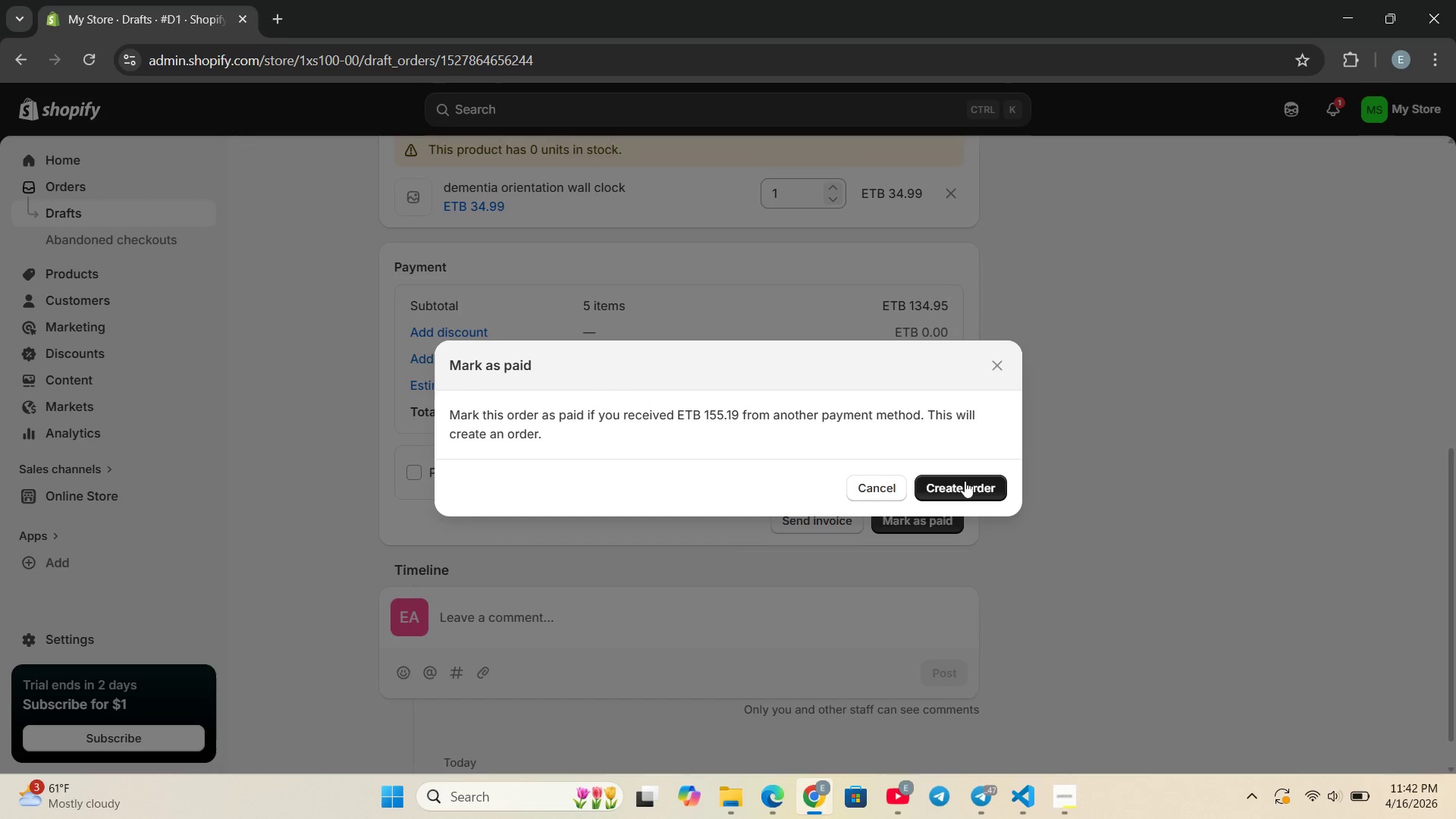 
left_click([965, 481])
 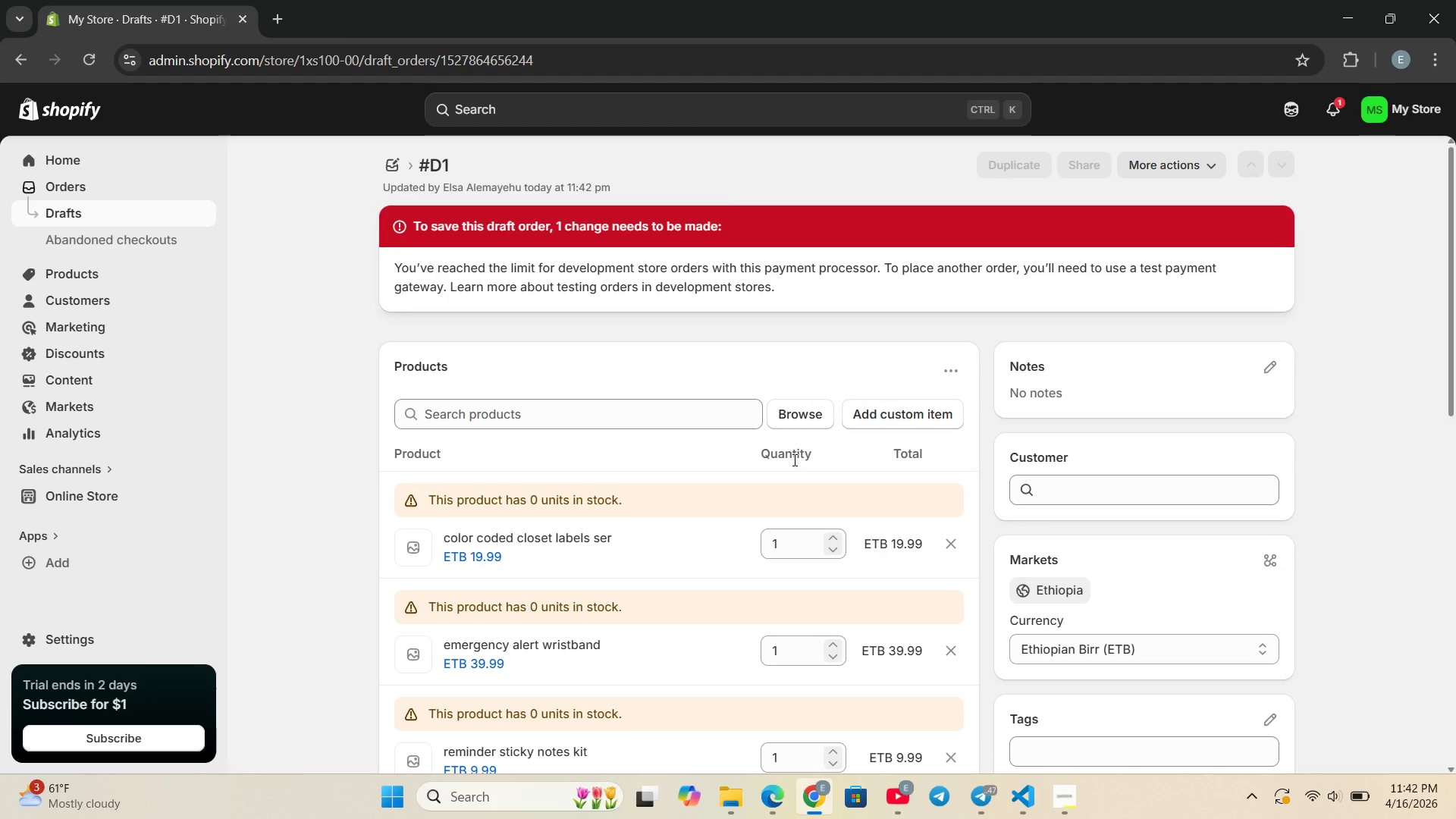 
left_click([592, 395])
 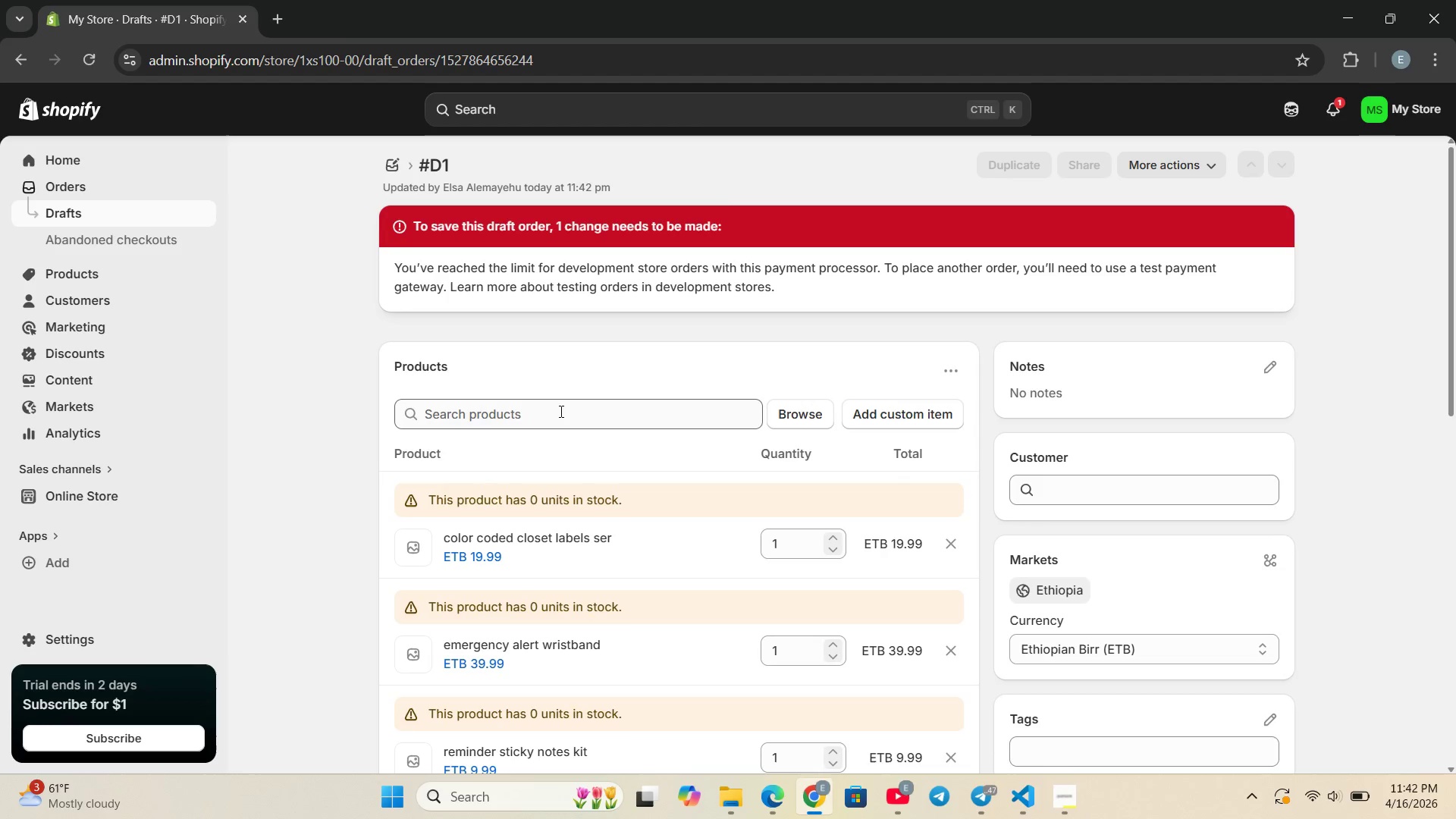 
left_click([560, 411])
 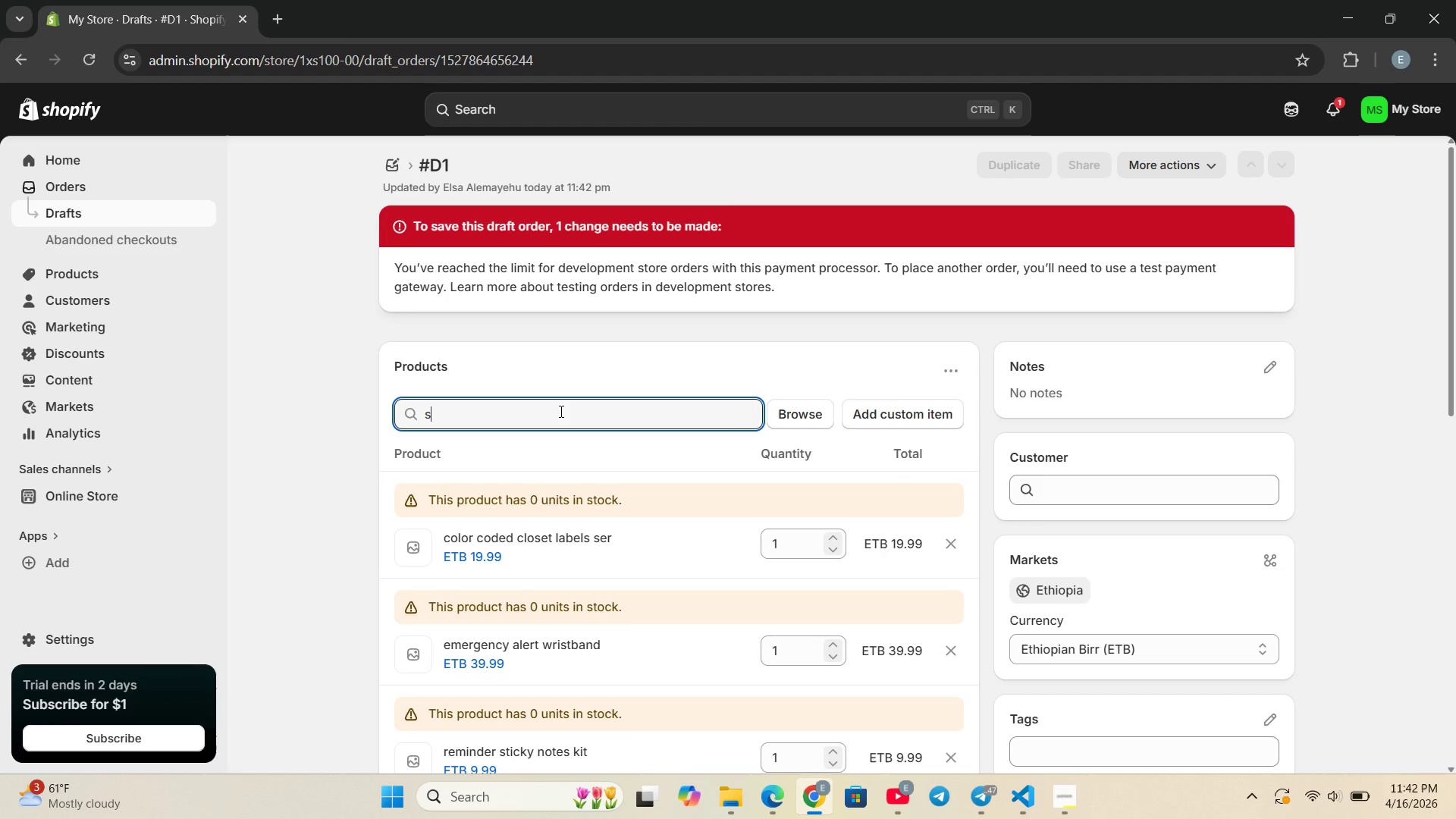 
type(sim)
 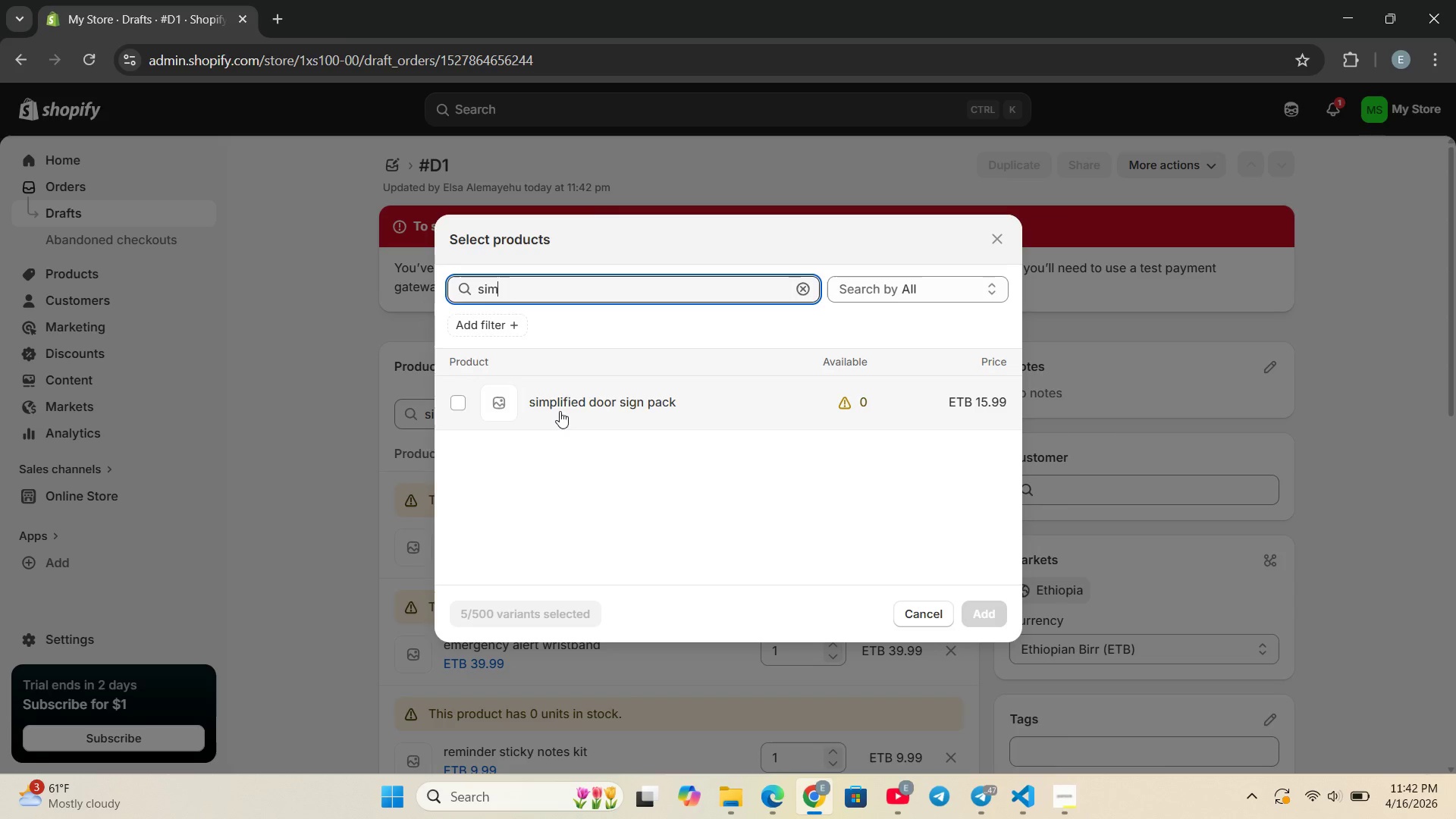 
left_click([587, 405])
 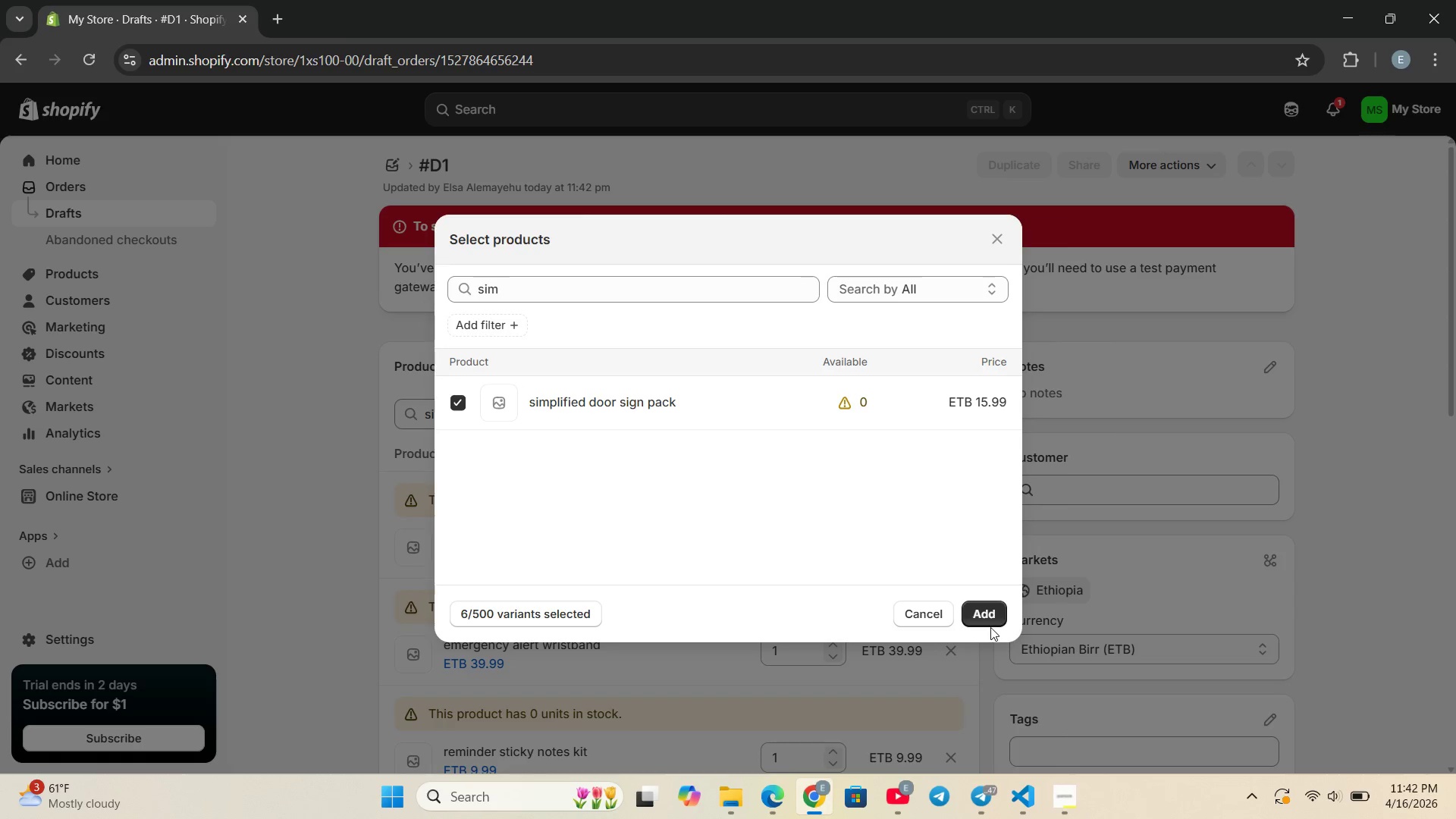 
left_click([984, 620])
 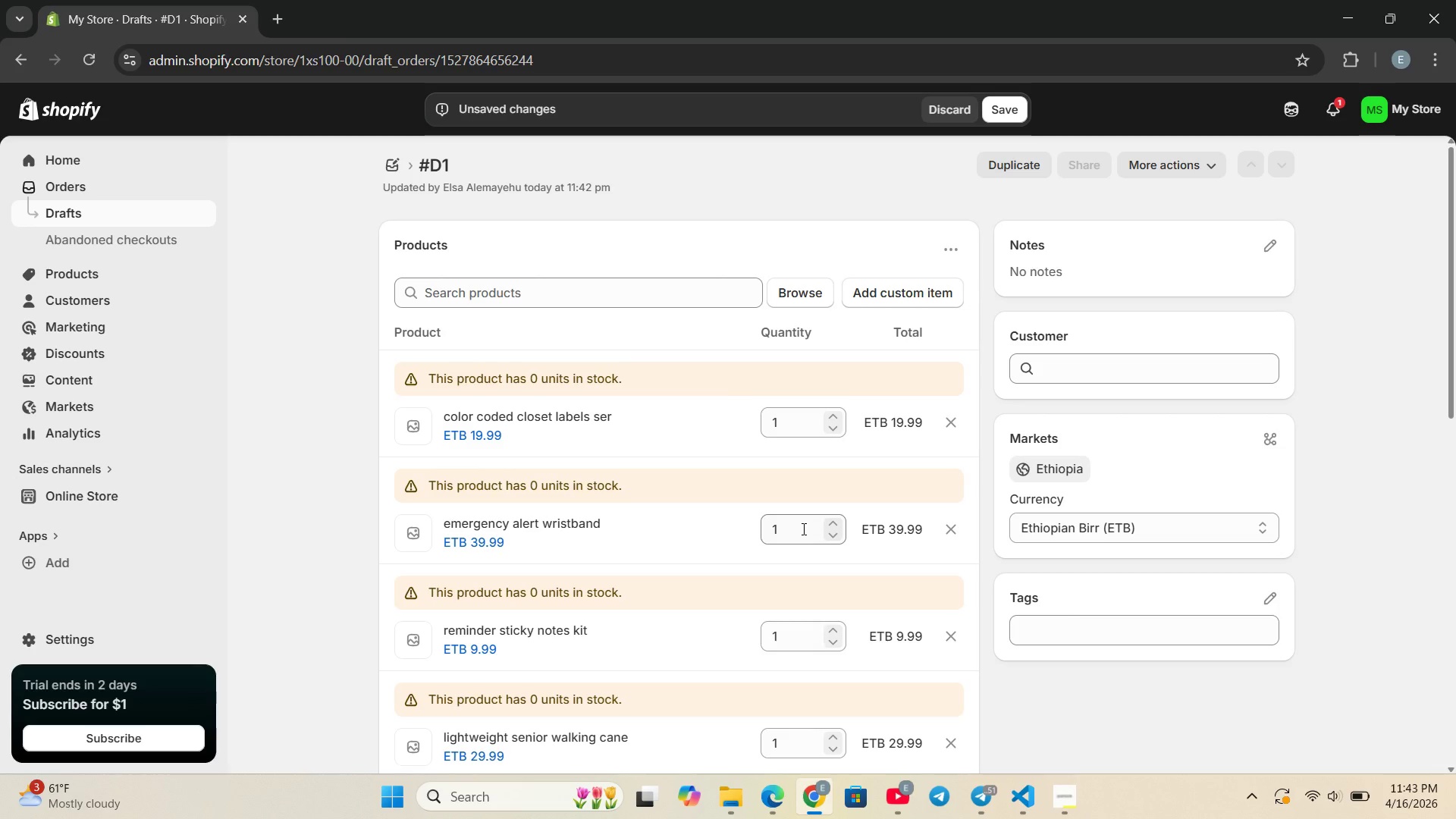 
wait(27.45)
 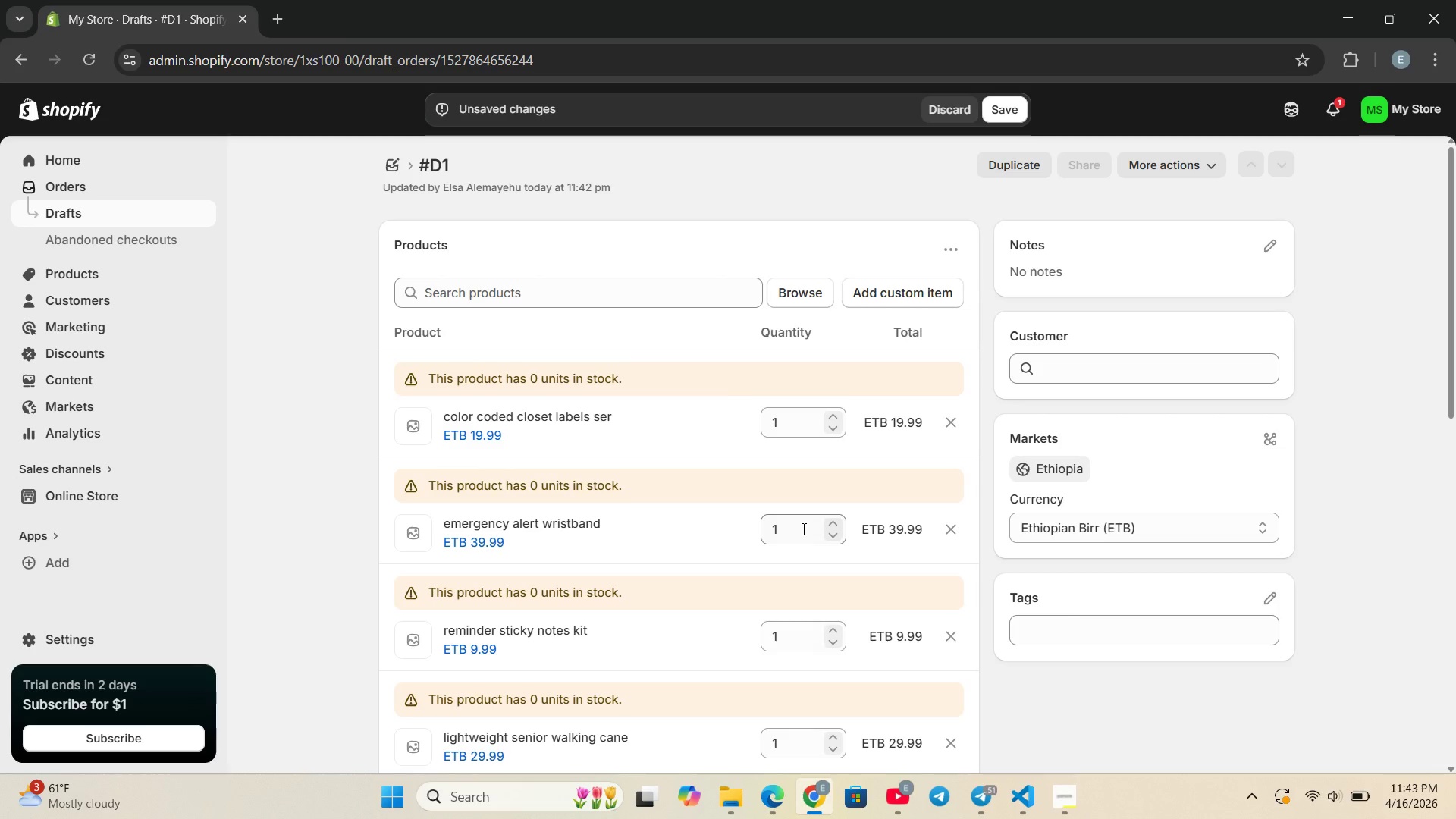 
left_click([82, 428])
 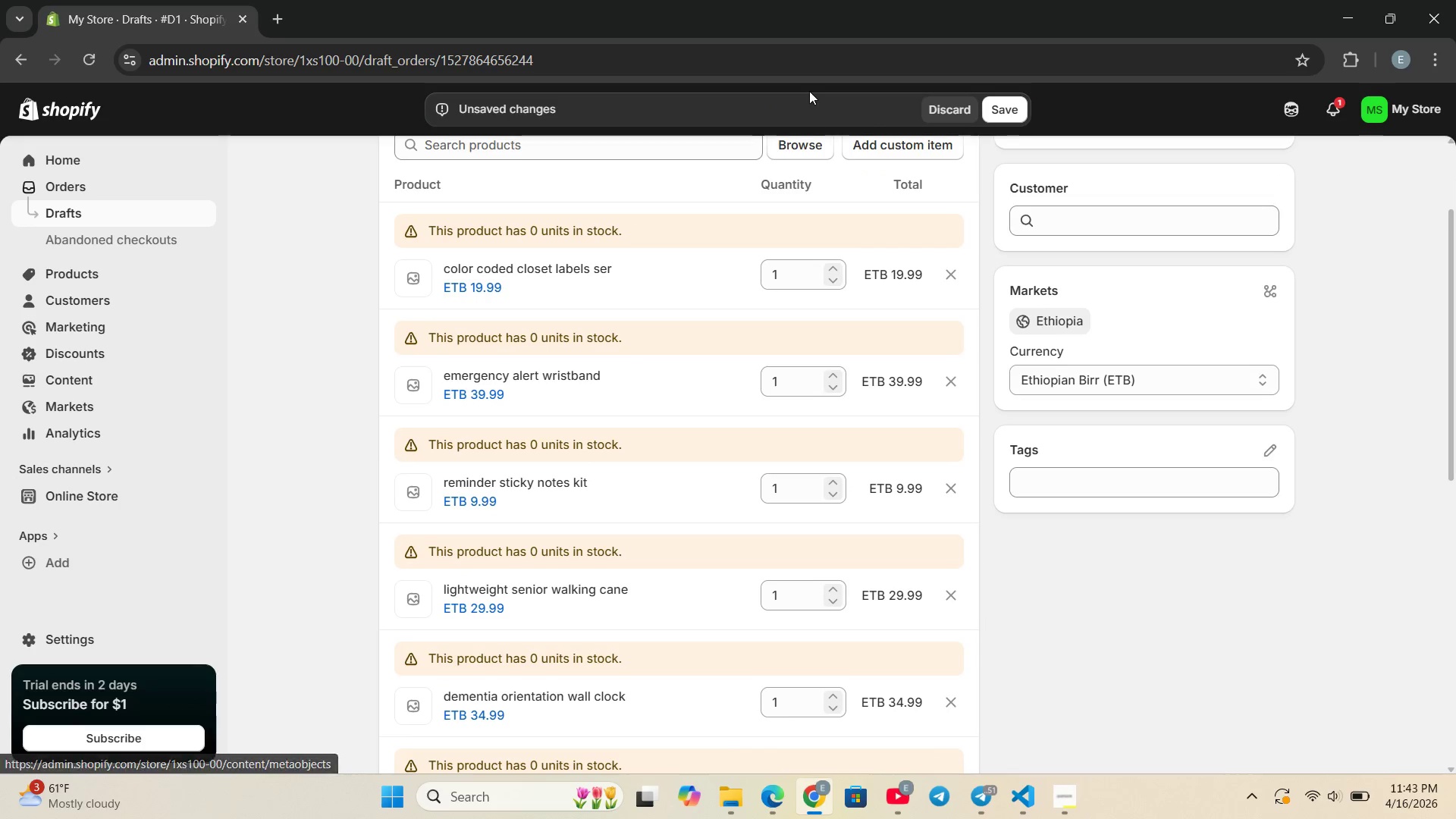 
left_click([1001, 98])
 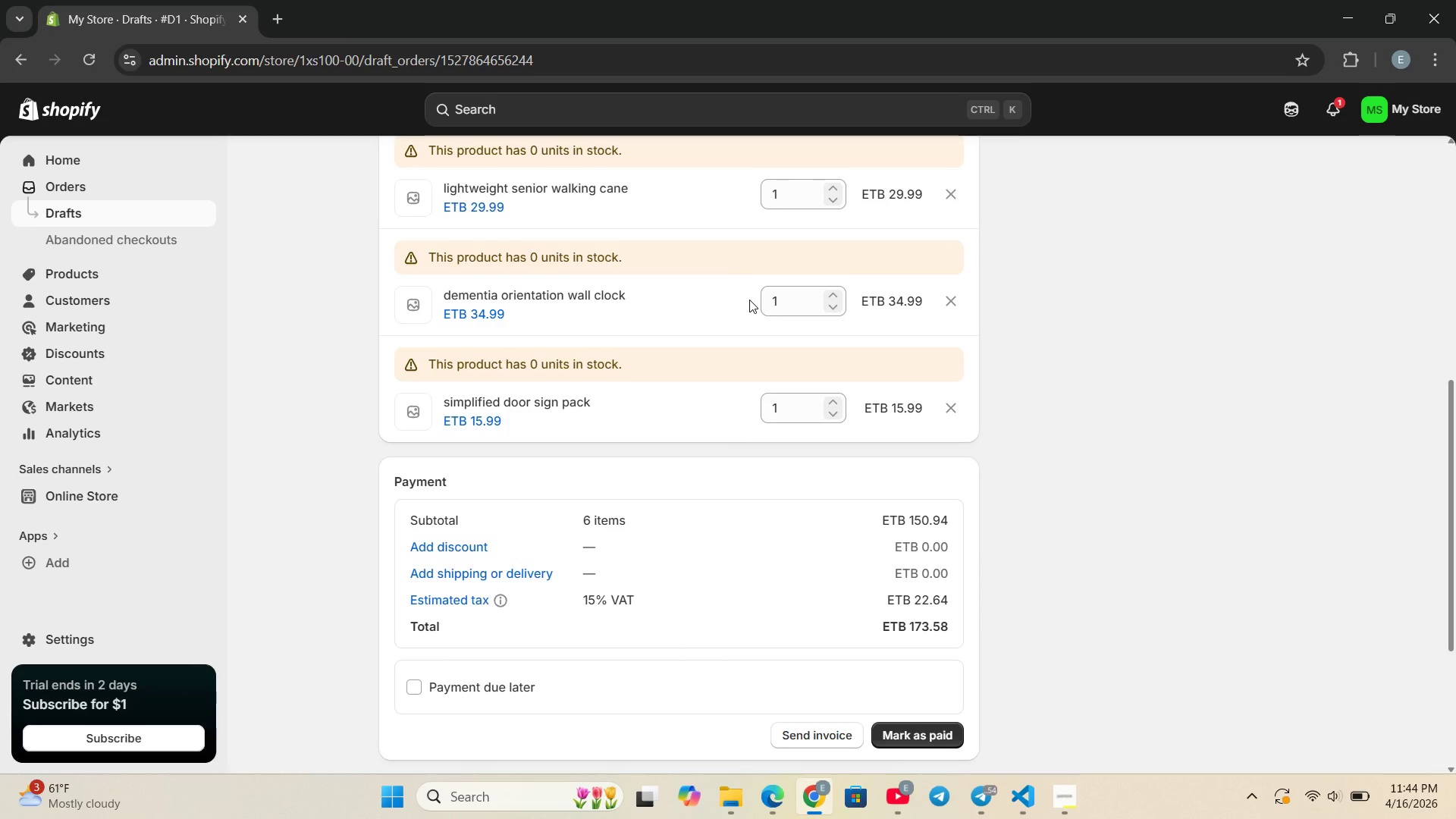 
wait(53.24)
 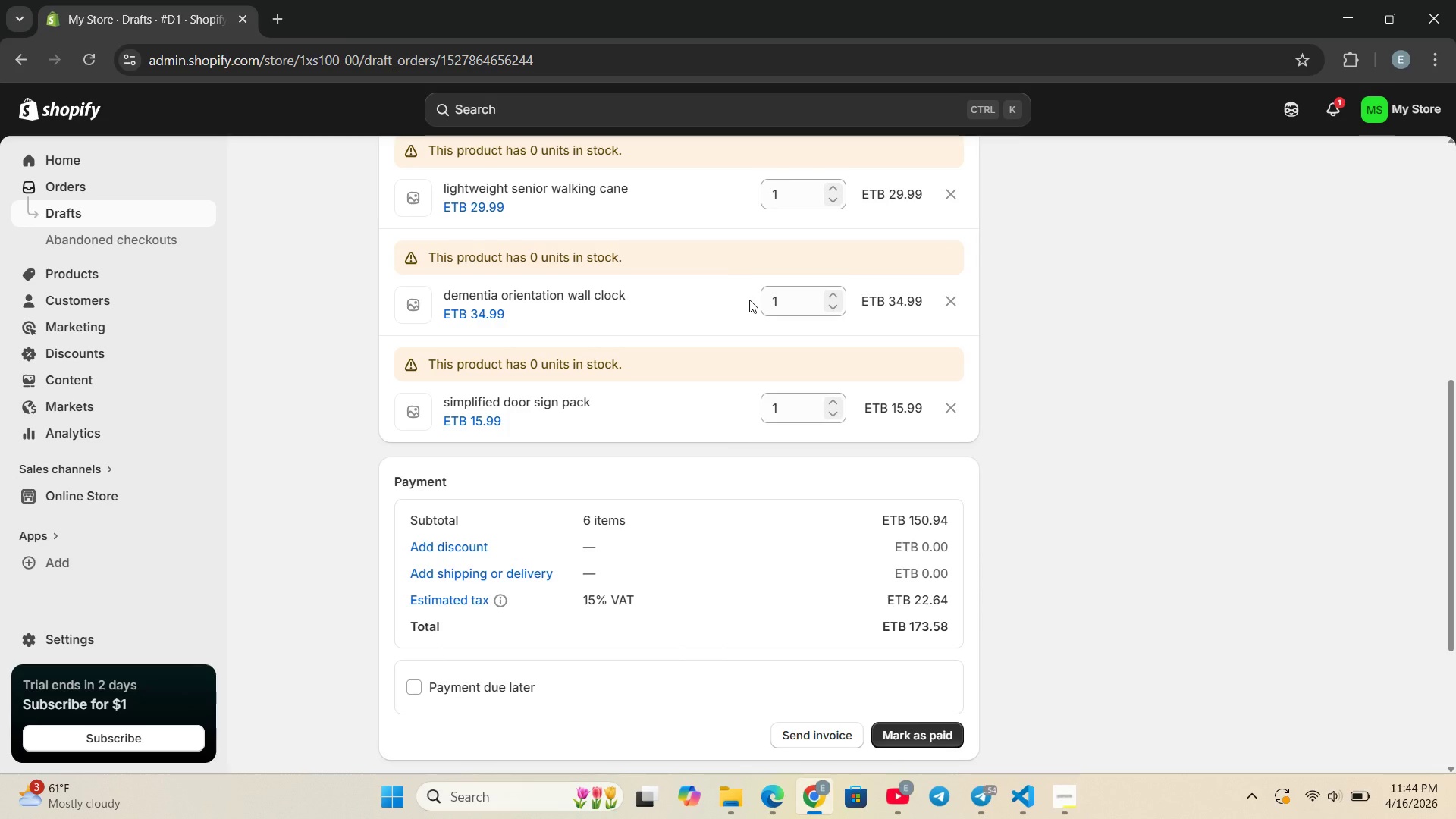 
left_click([75, 427])
 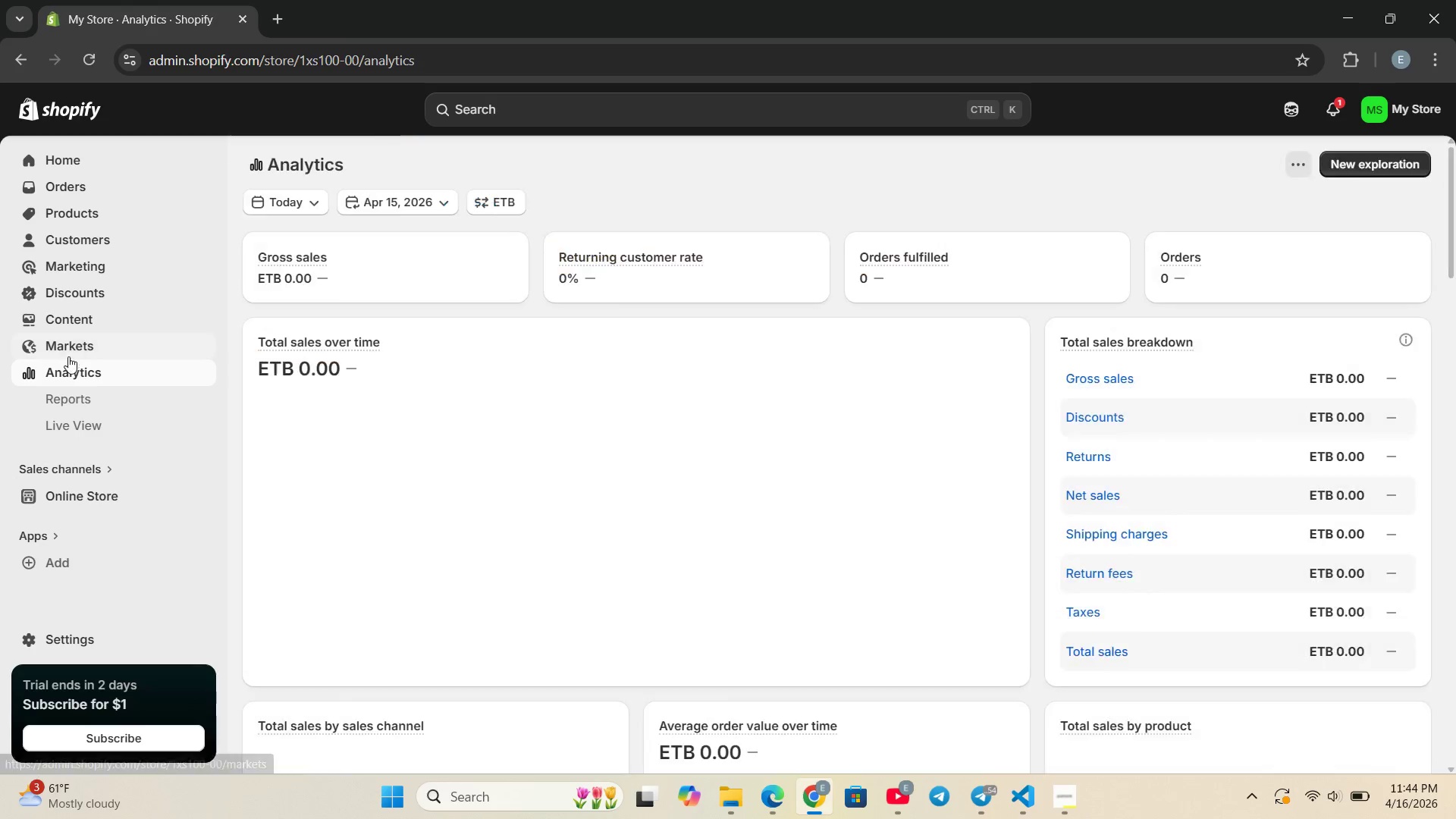 
left_click([67, 398])
 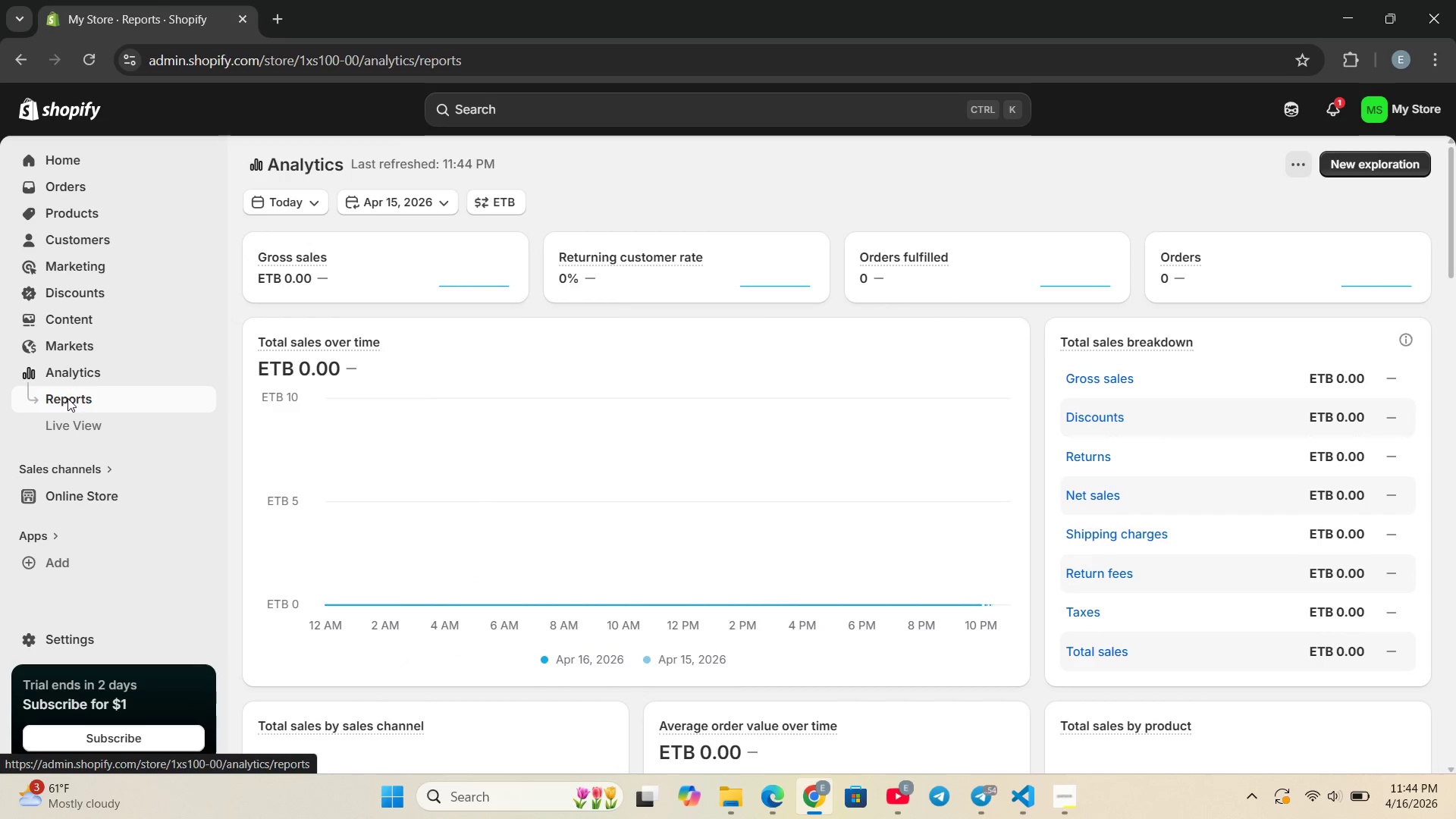 
mouse_move([361, 391])
 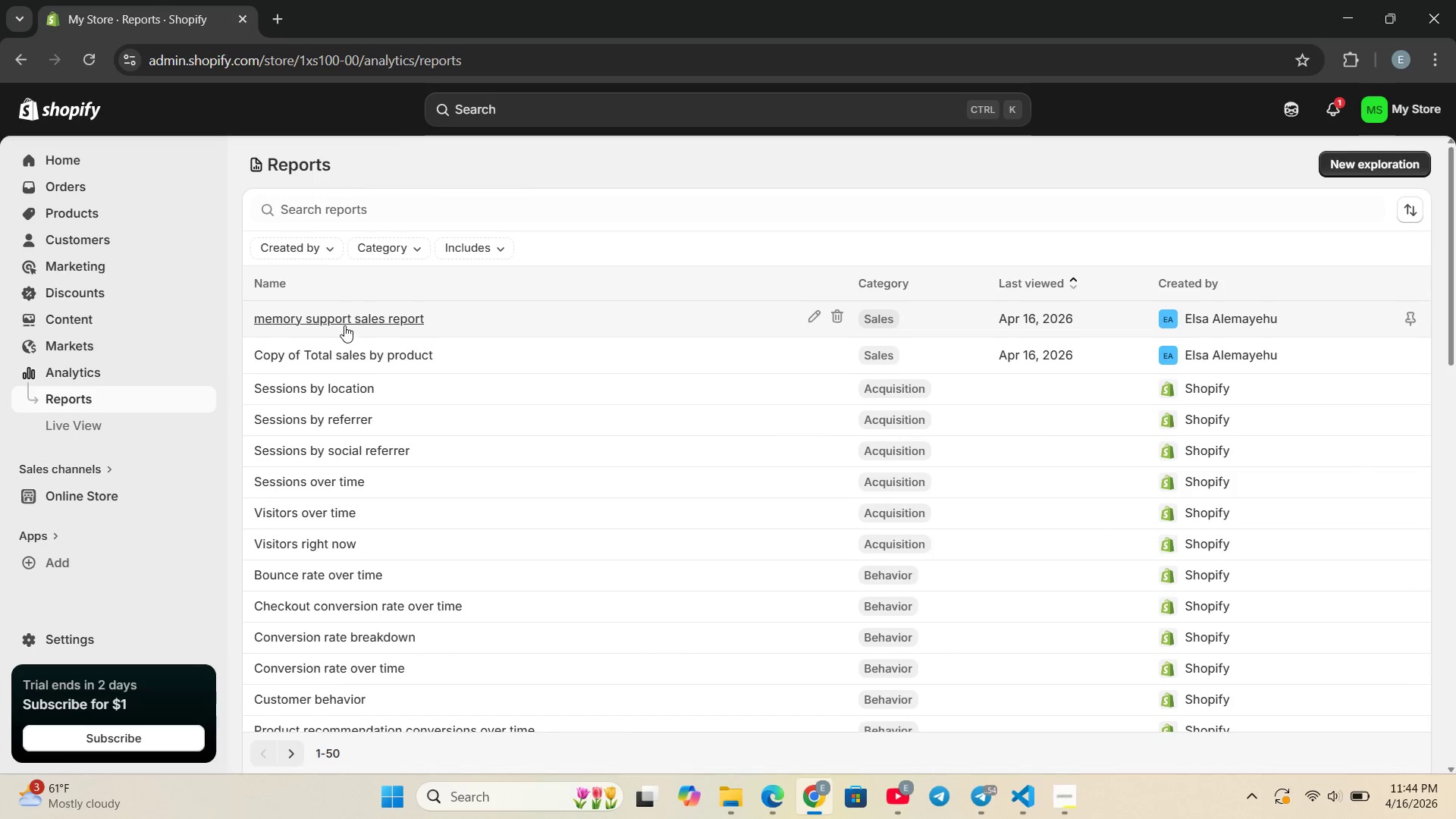 
left_click([343, 324])
 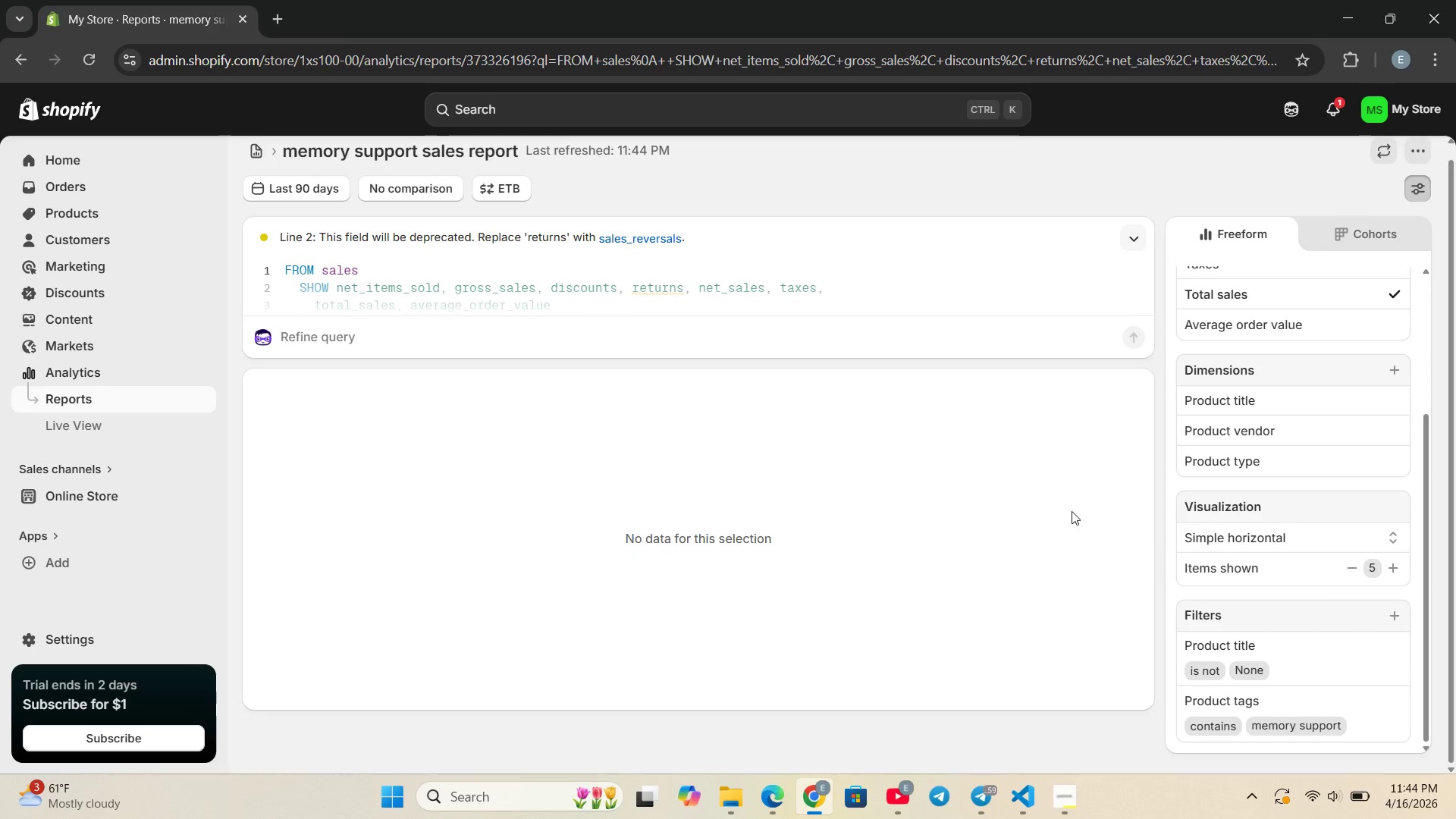 
wait(47.7)
 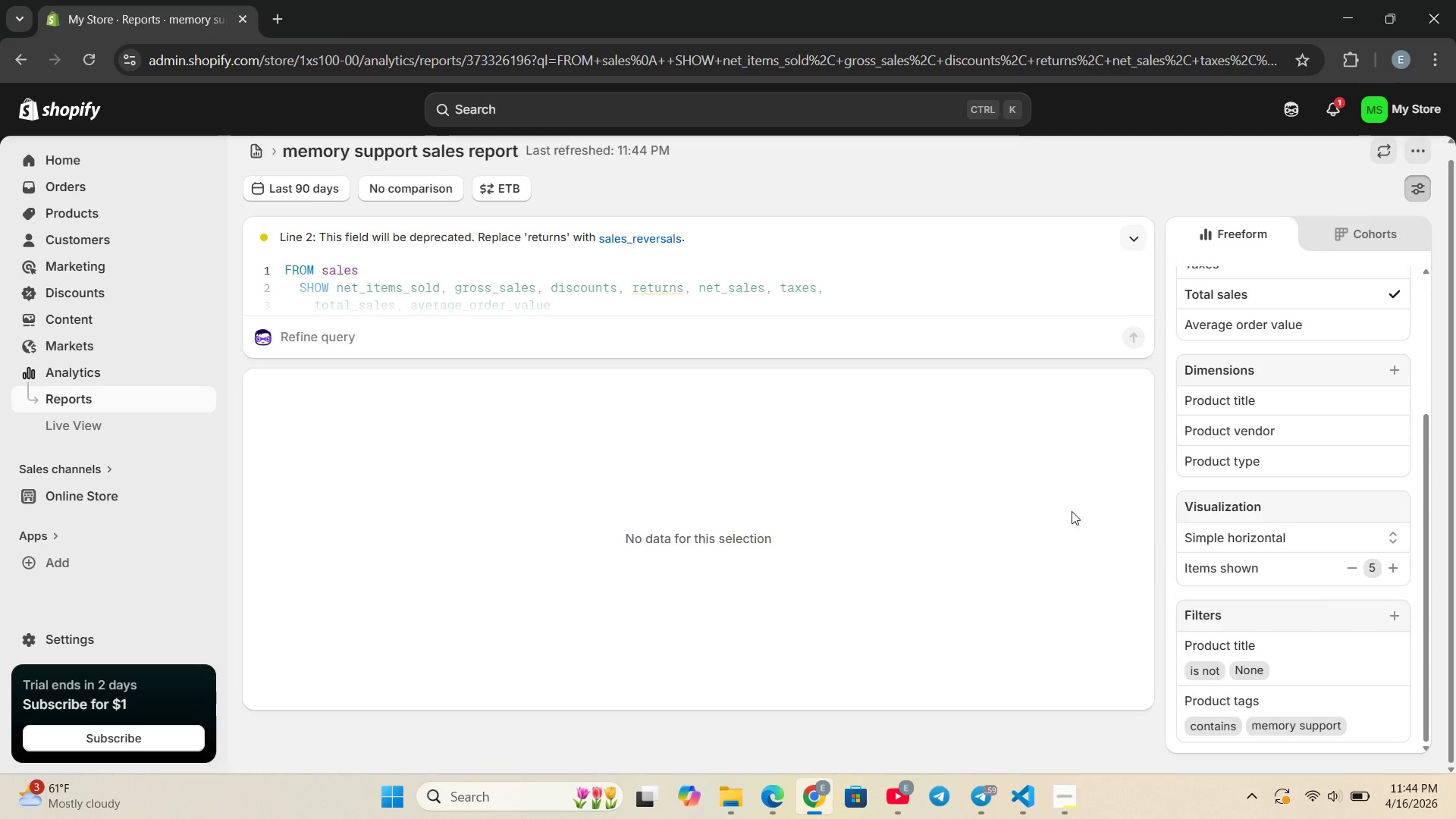 
left_click([1387, 614])
 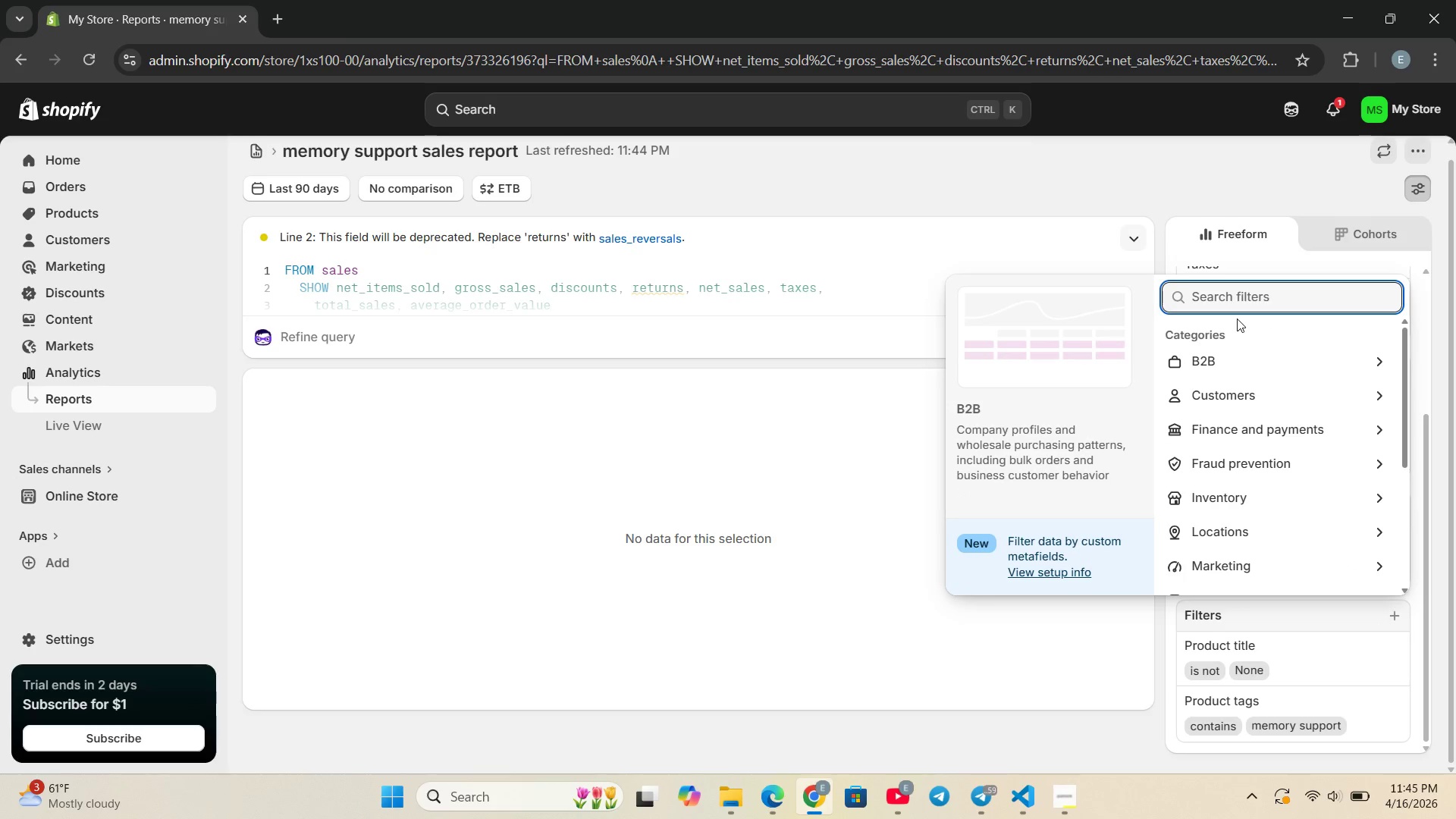 
type(safety)
 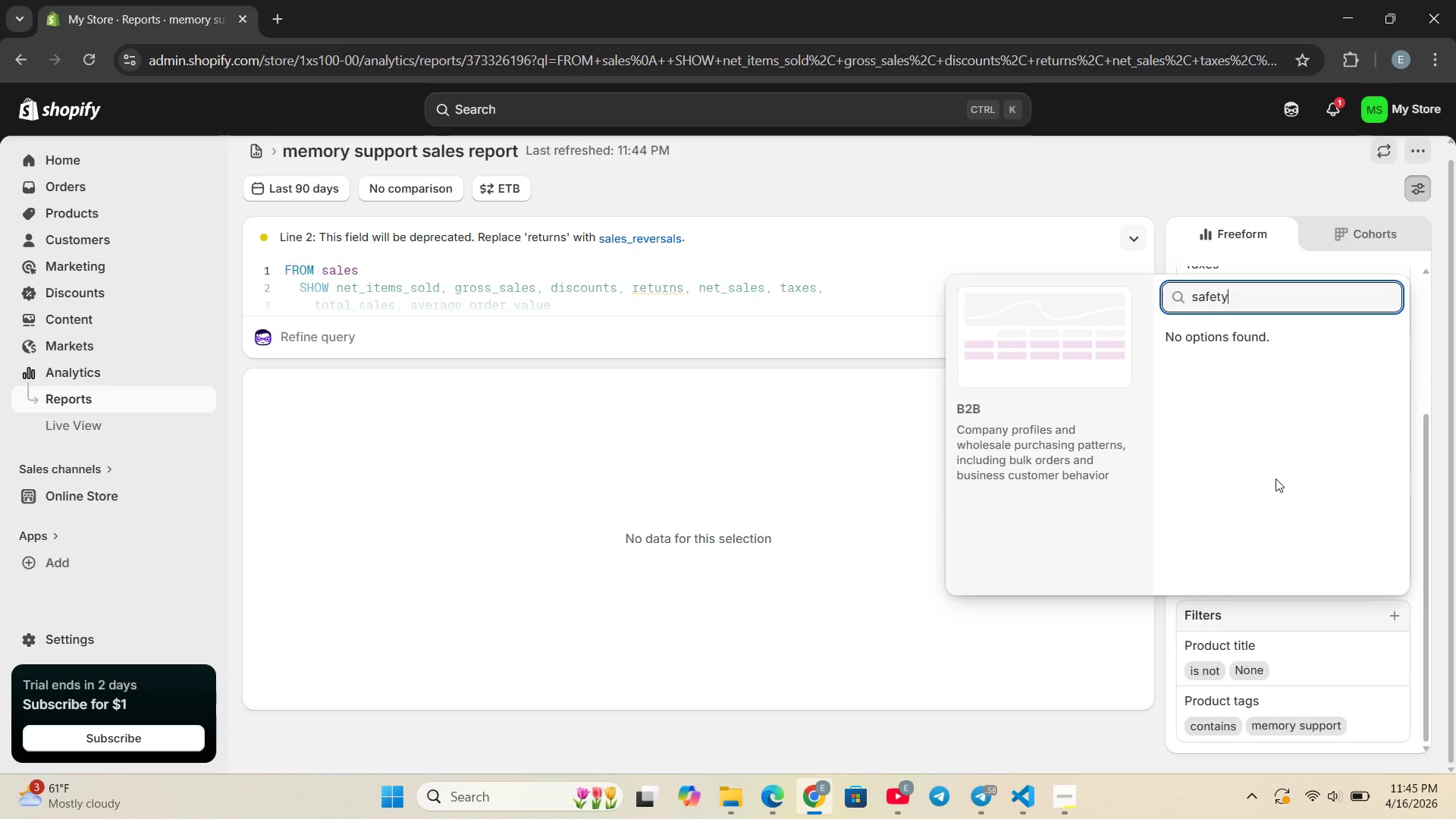 
left_click([1250, 297])
 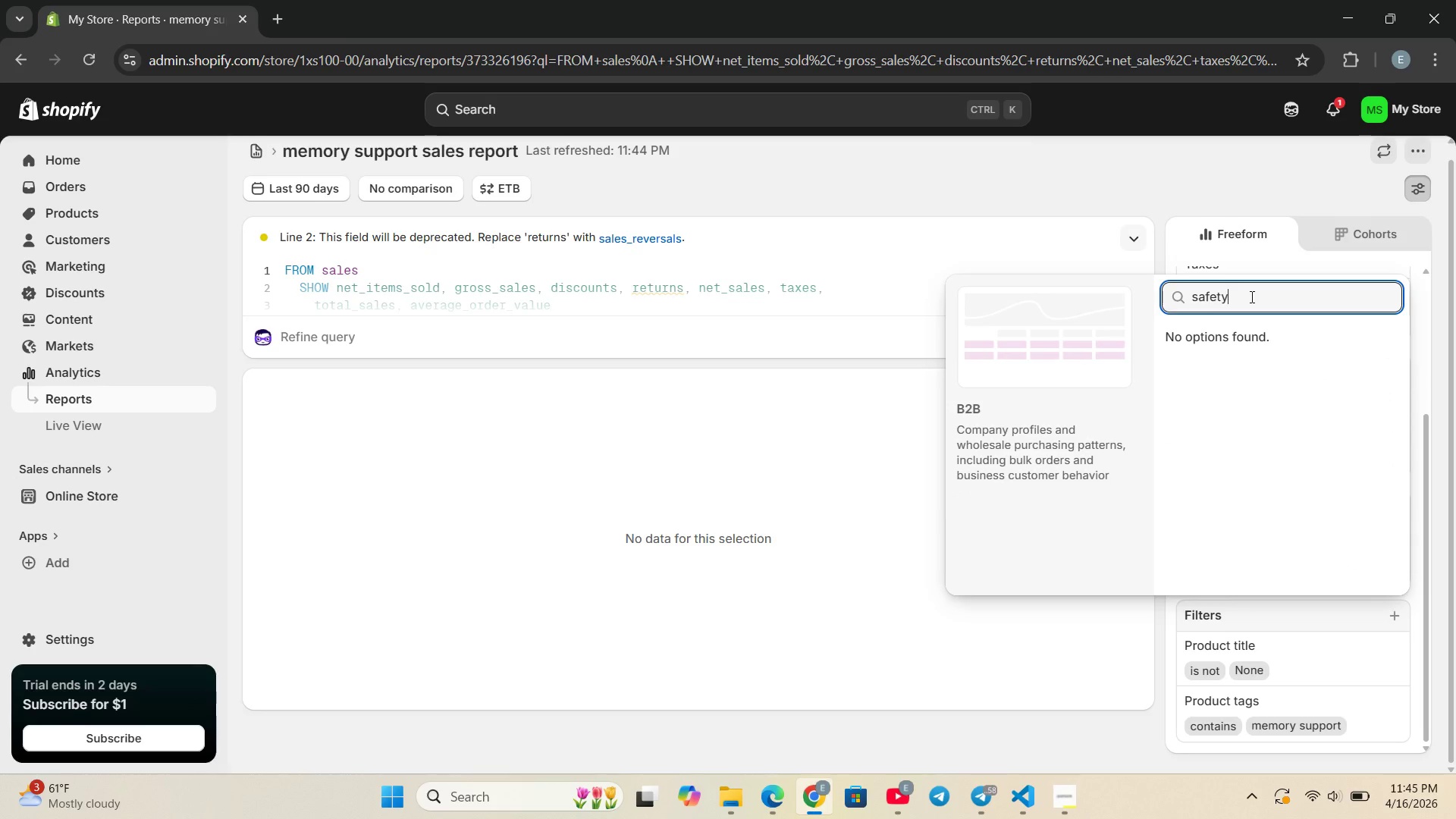 
hold_key(key=Backspace, duration=0.91)
 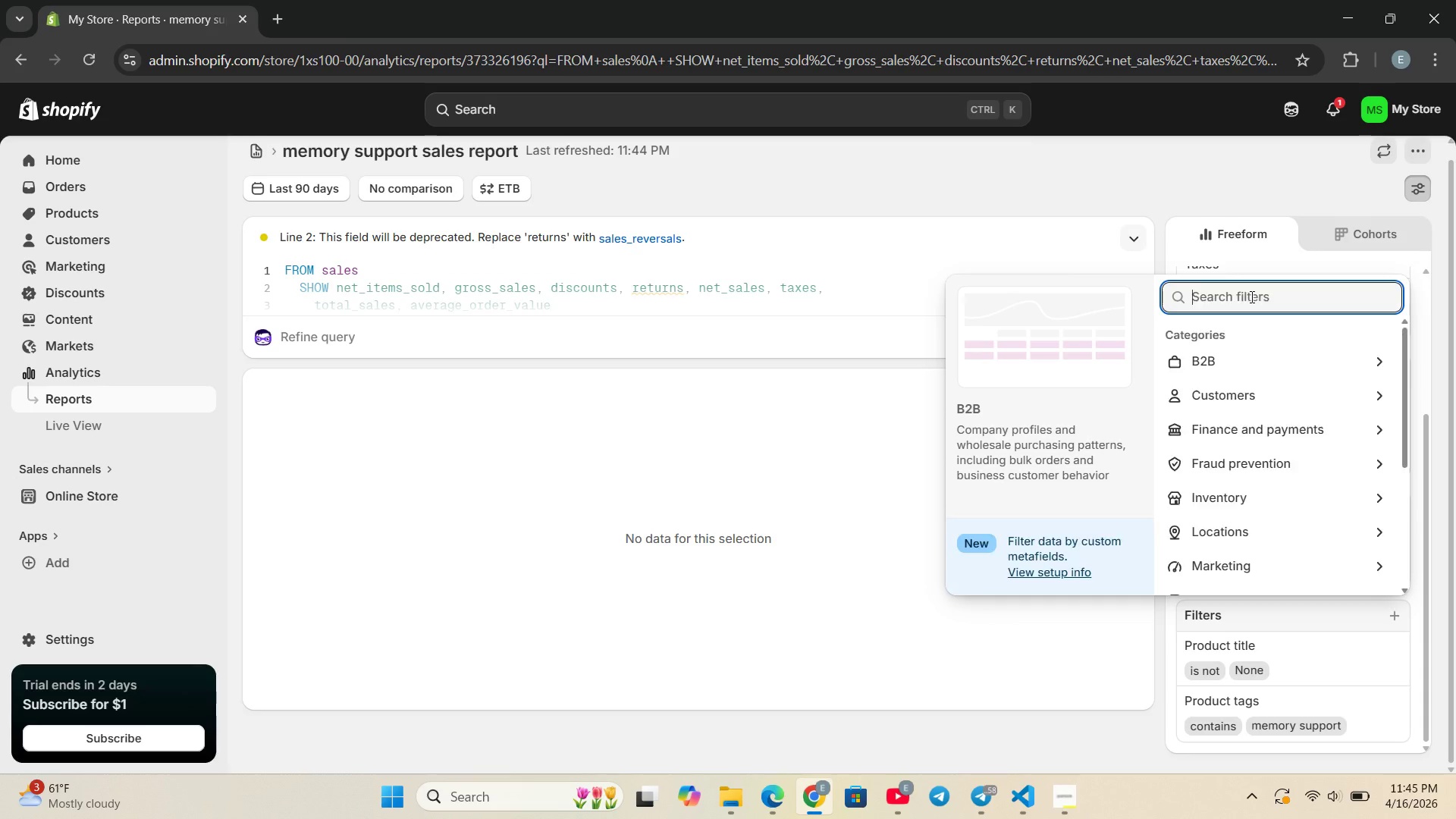 
key(Backspace)
 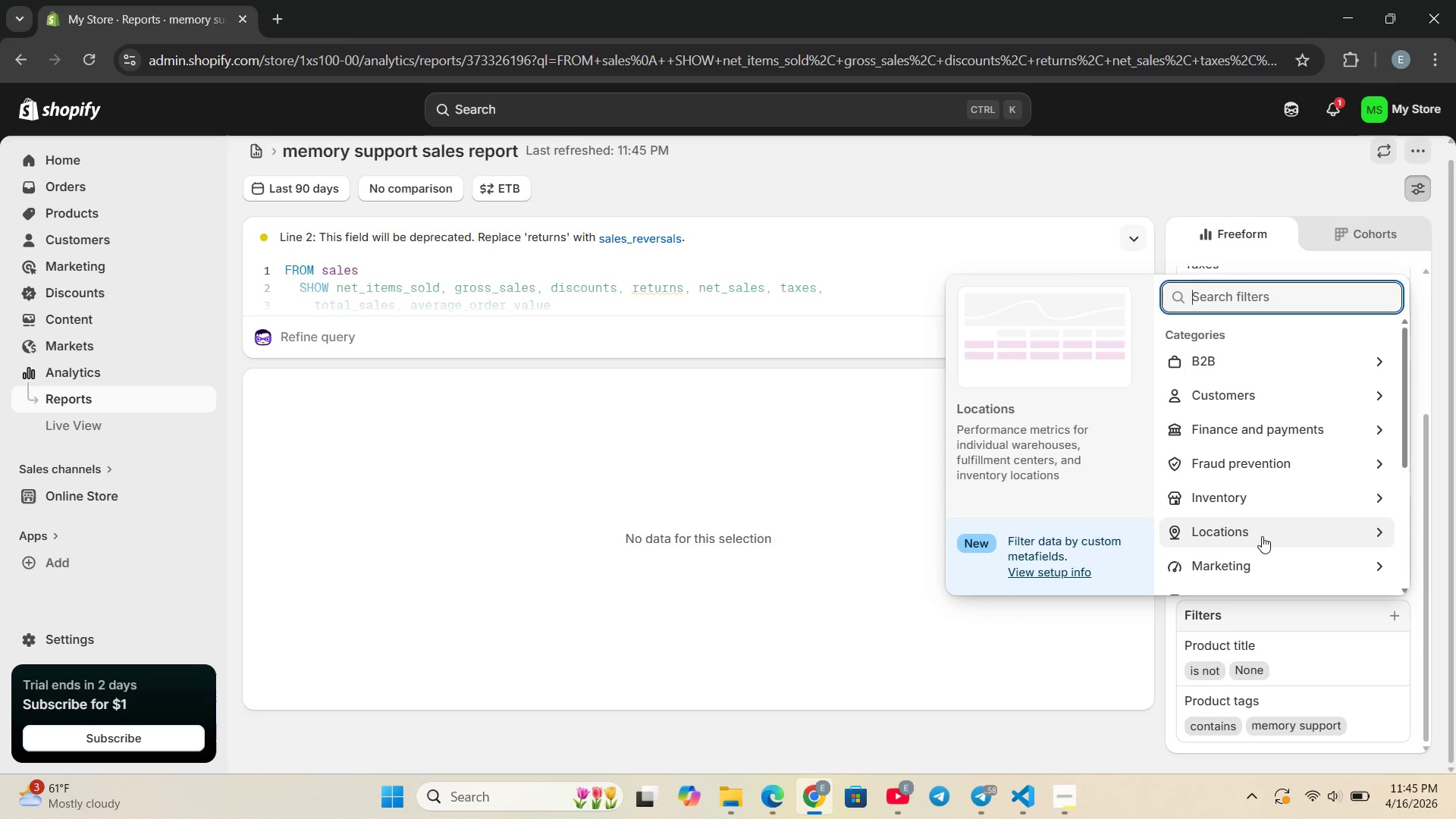 
wait(13.41)
 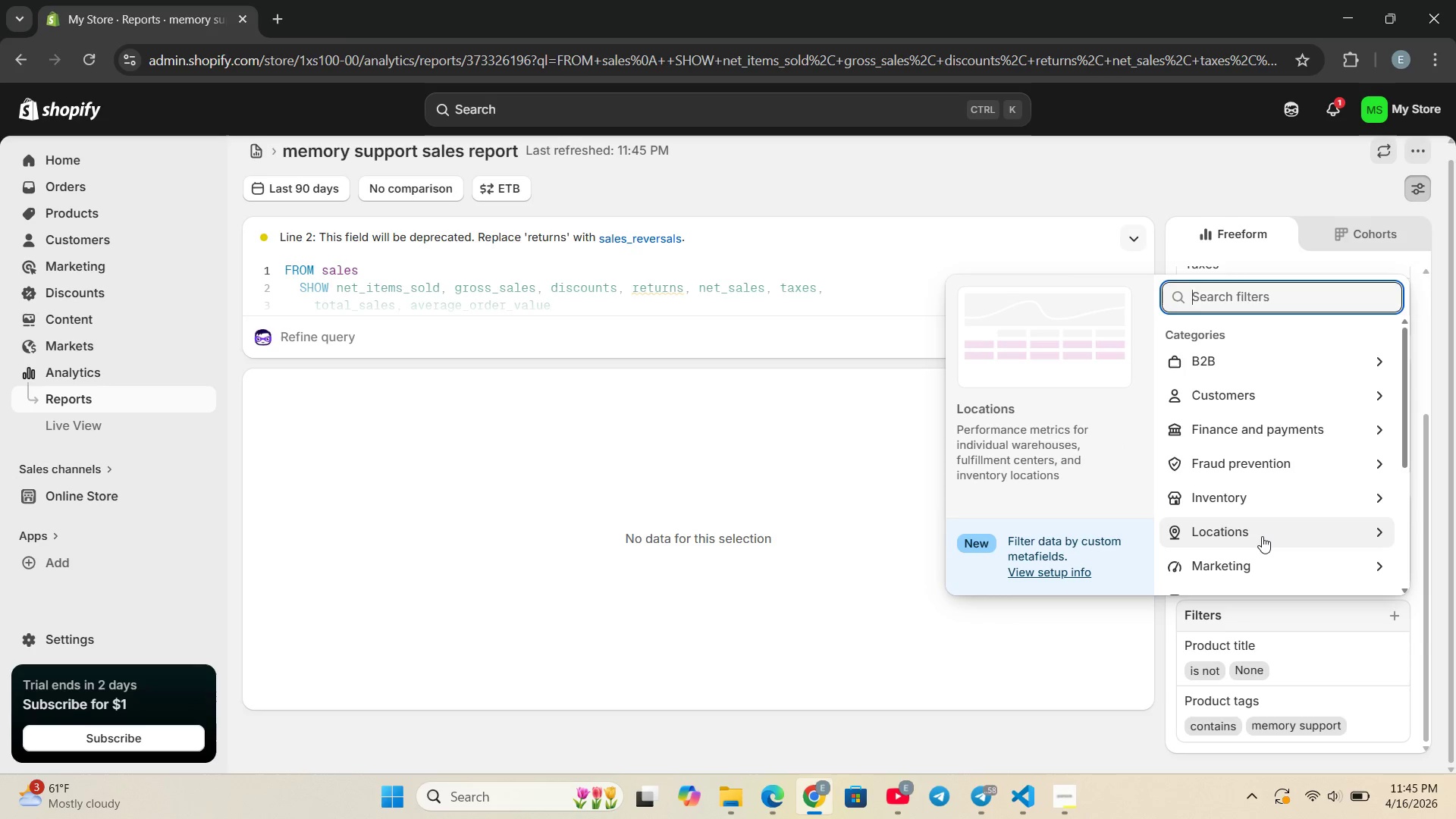 
left_click([1318, 720])
 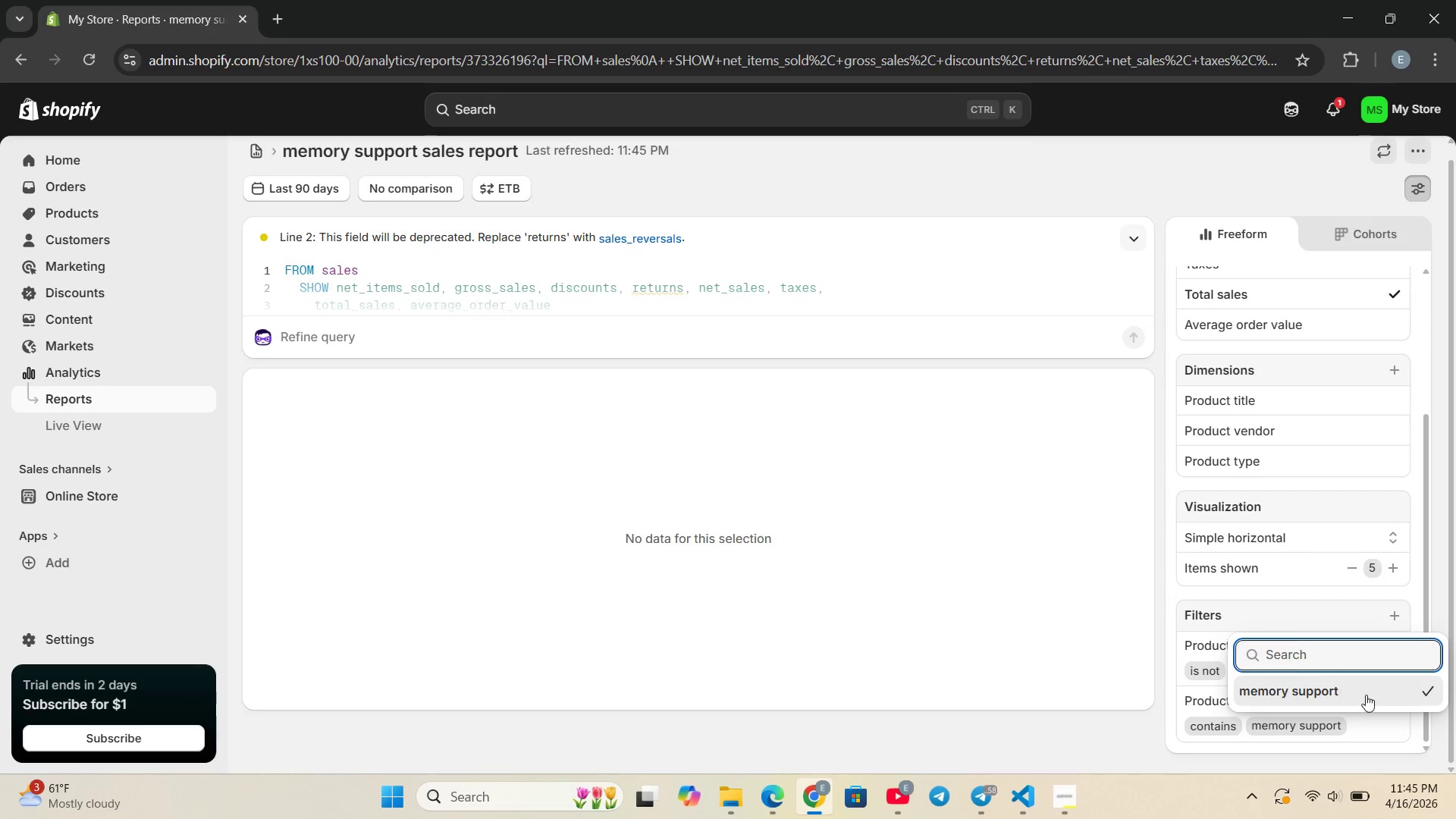 
left_click([1324, 726])
 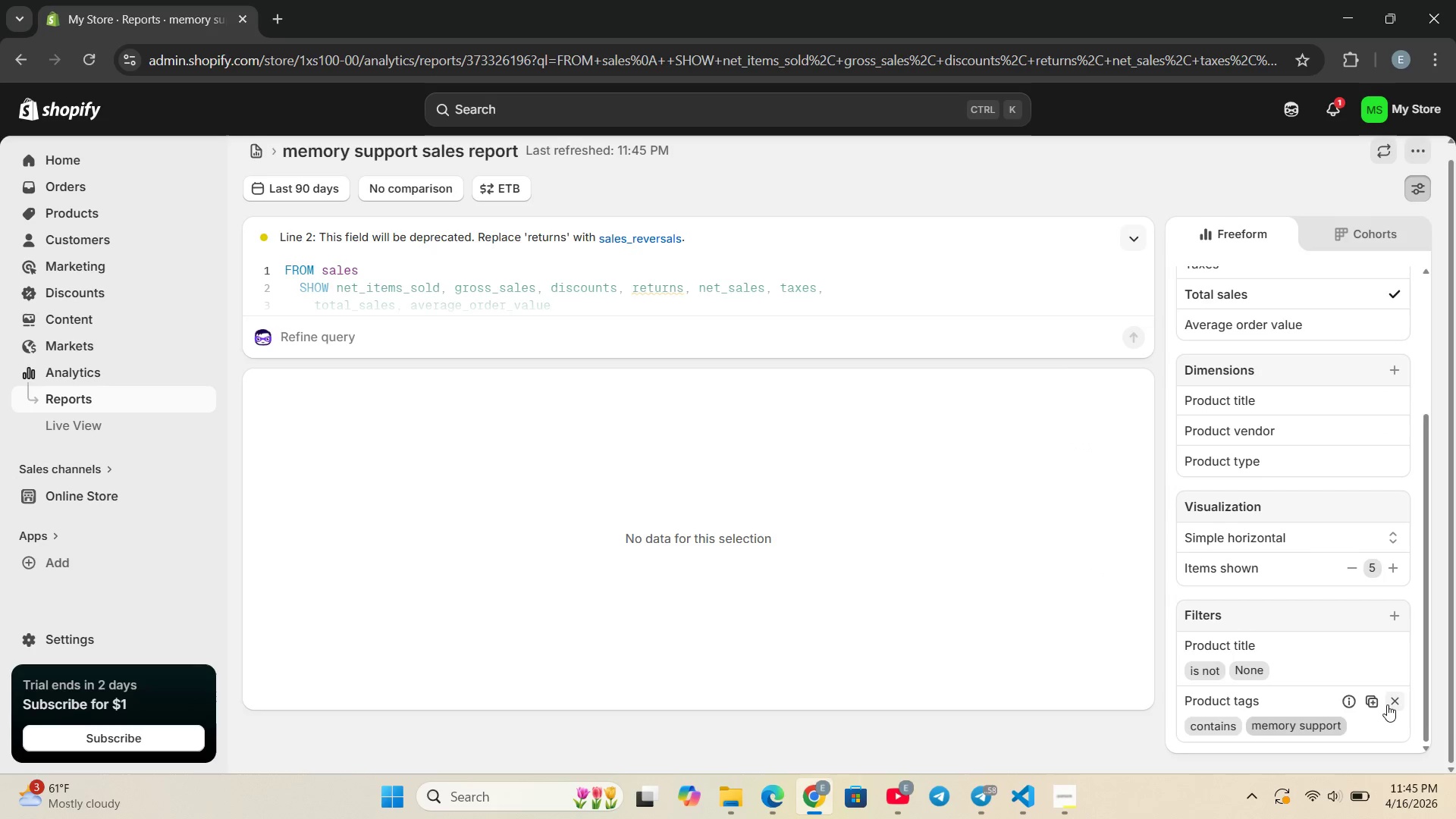 
left_click([1392, 704])
 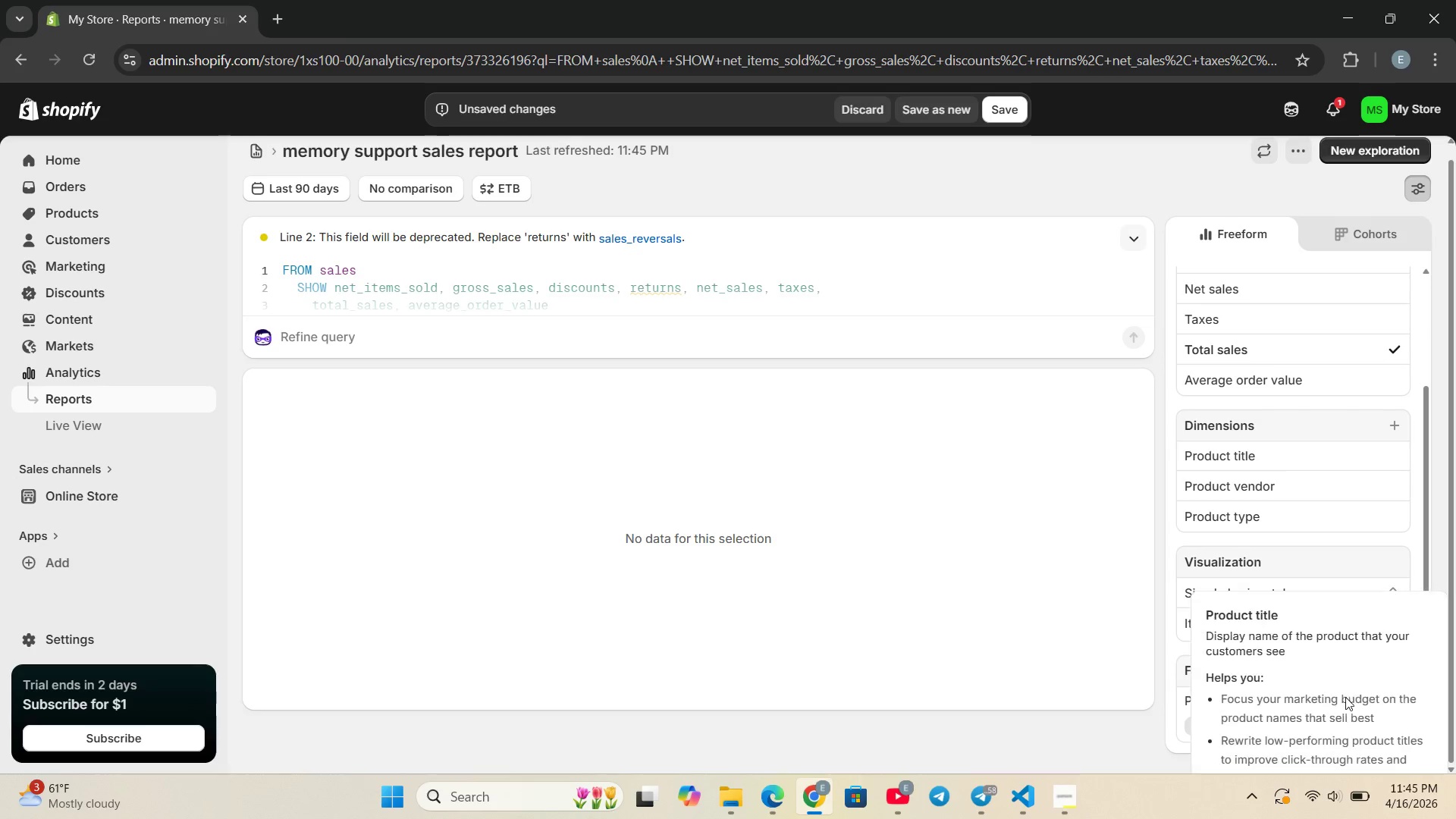 
left_click([1391, 677])
 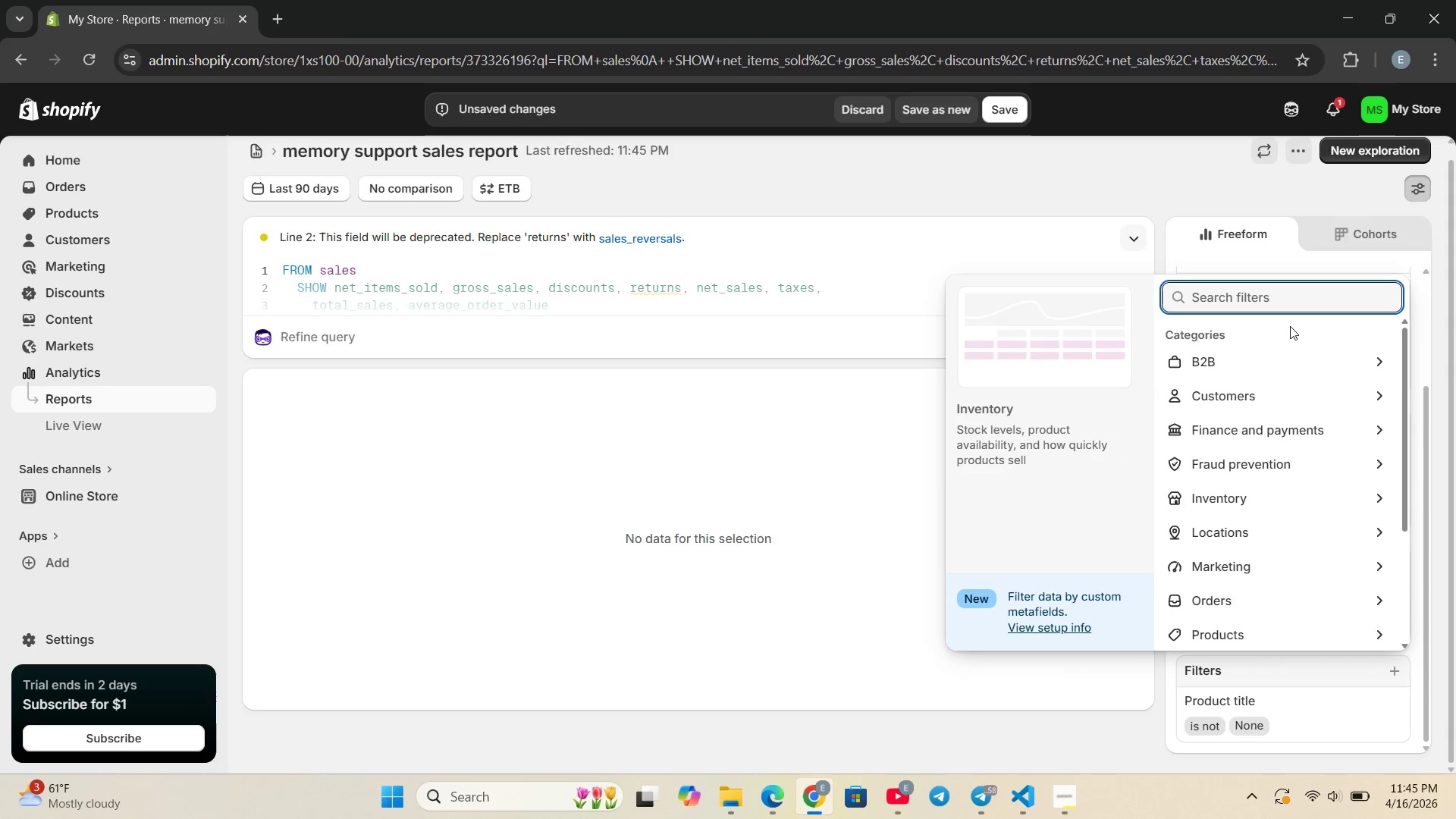 
type(prod)
 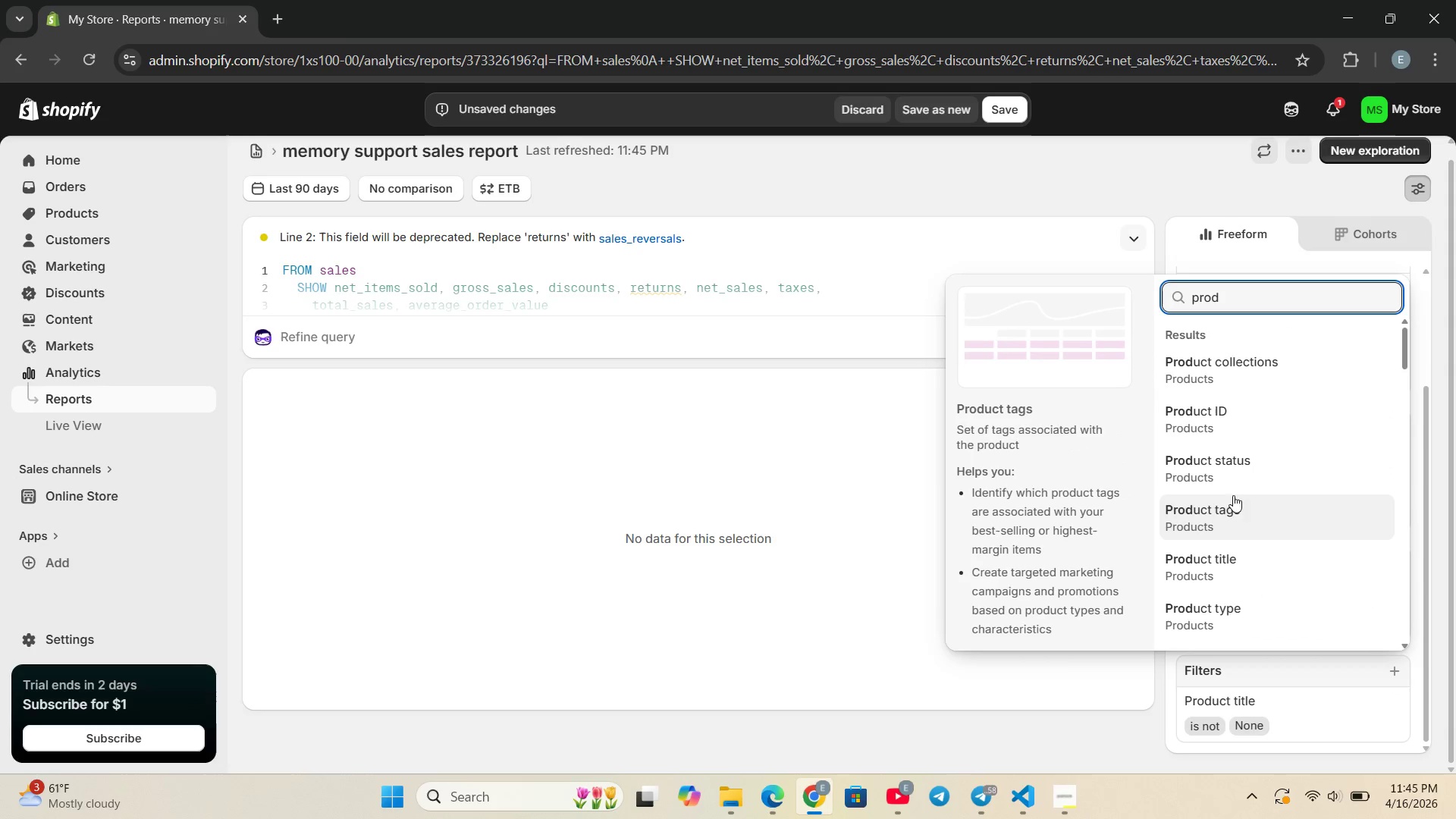 
left_click([1232, 515])
 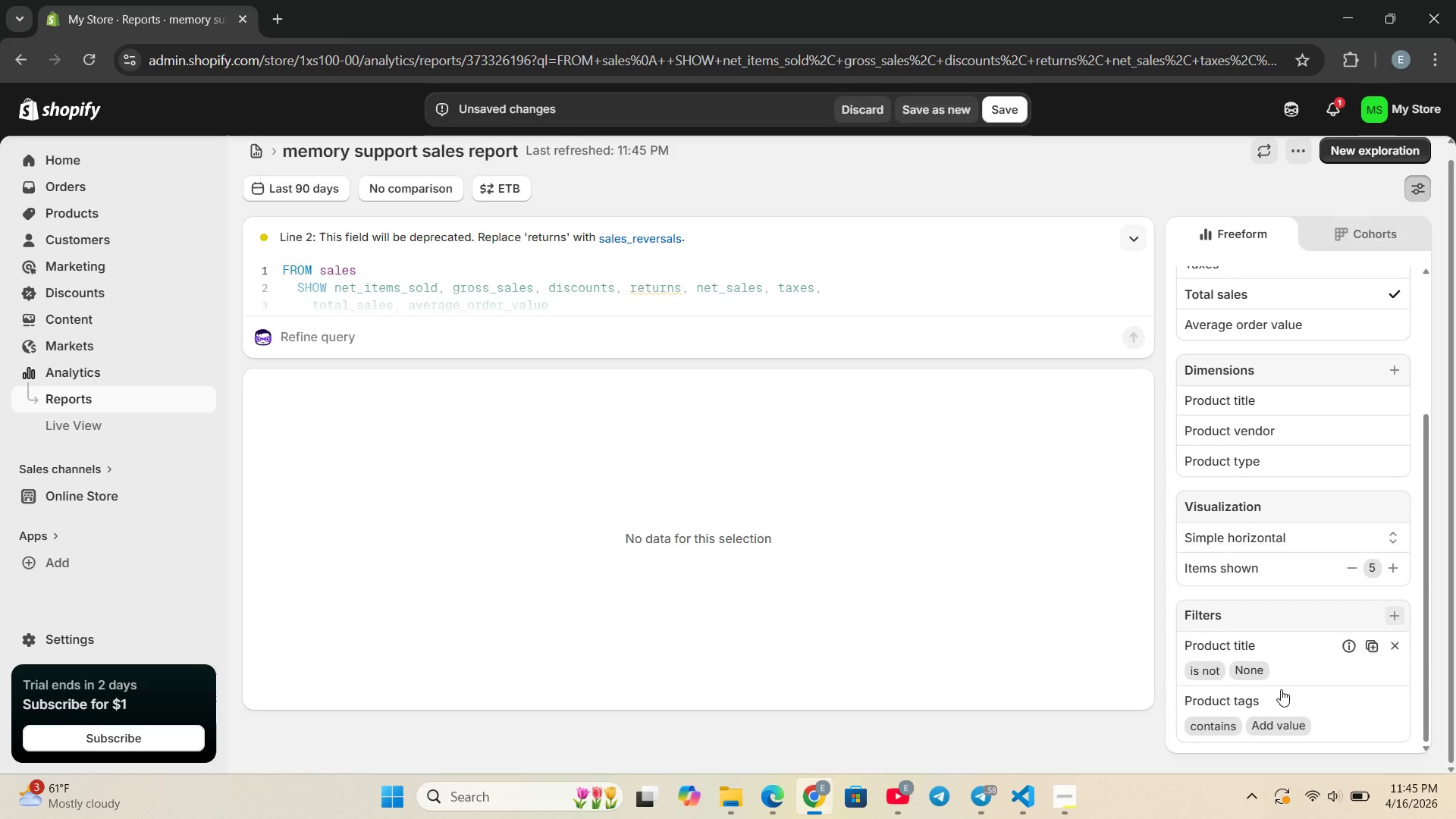 
left_click([1280, 720])
 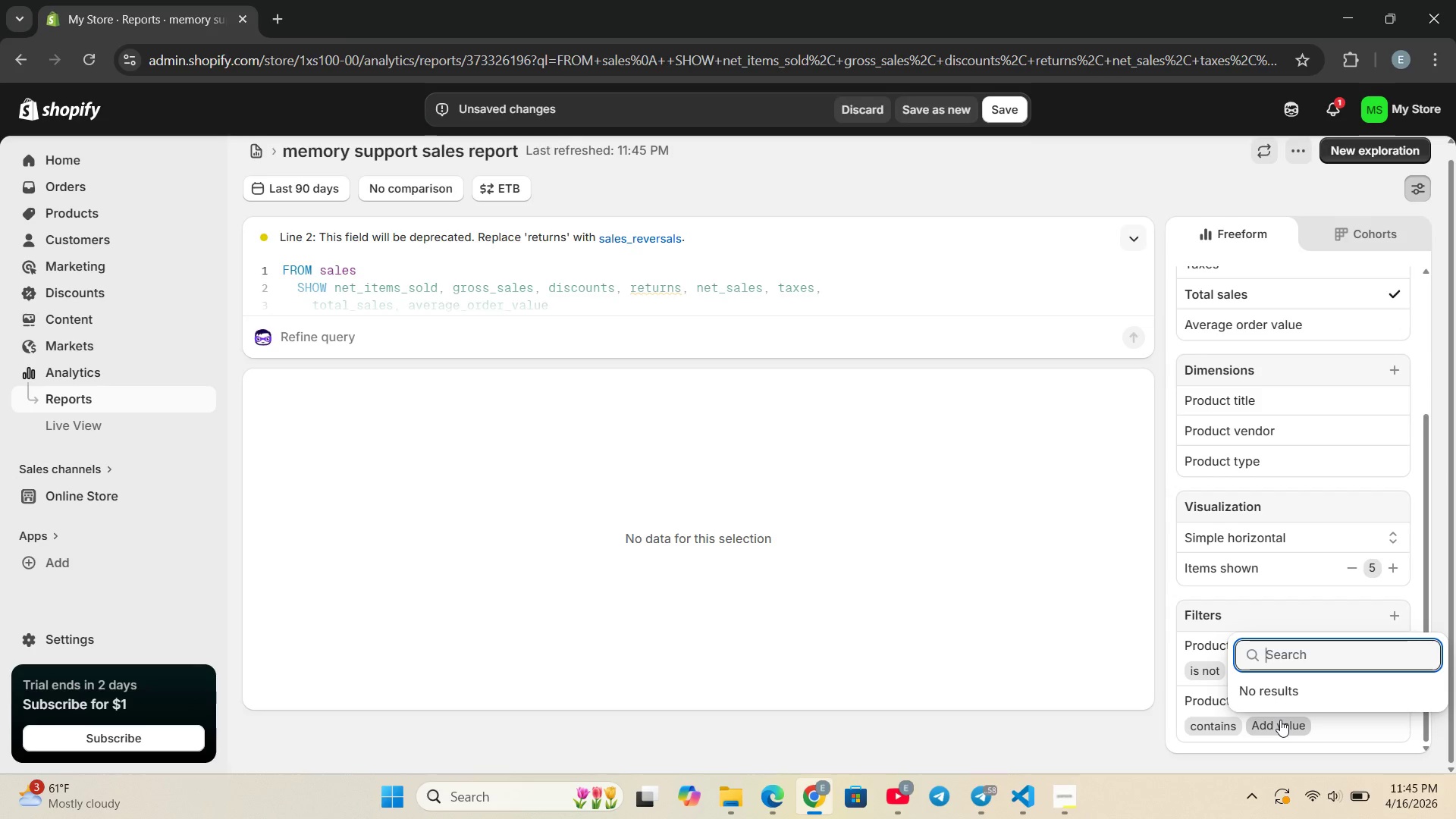 
type(memory support and mobility and safety)
 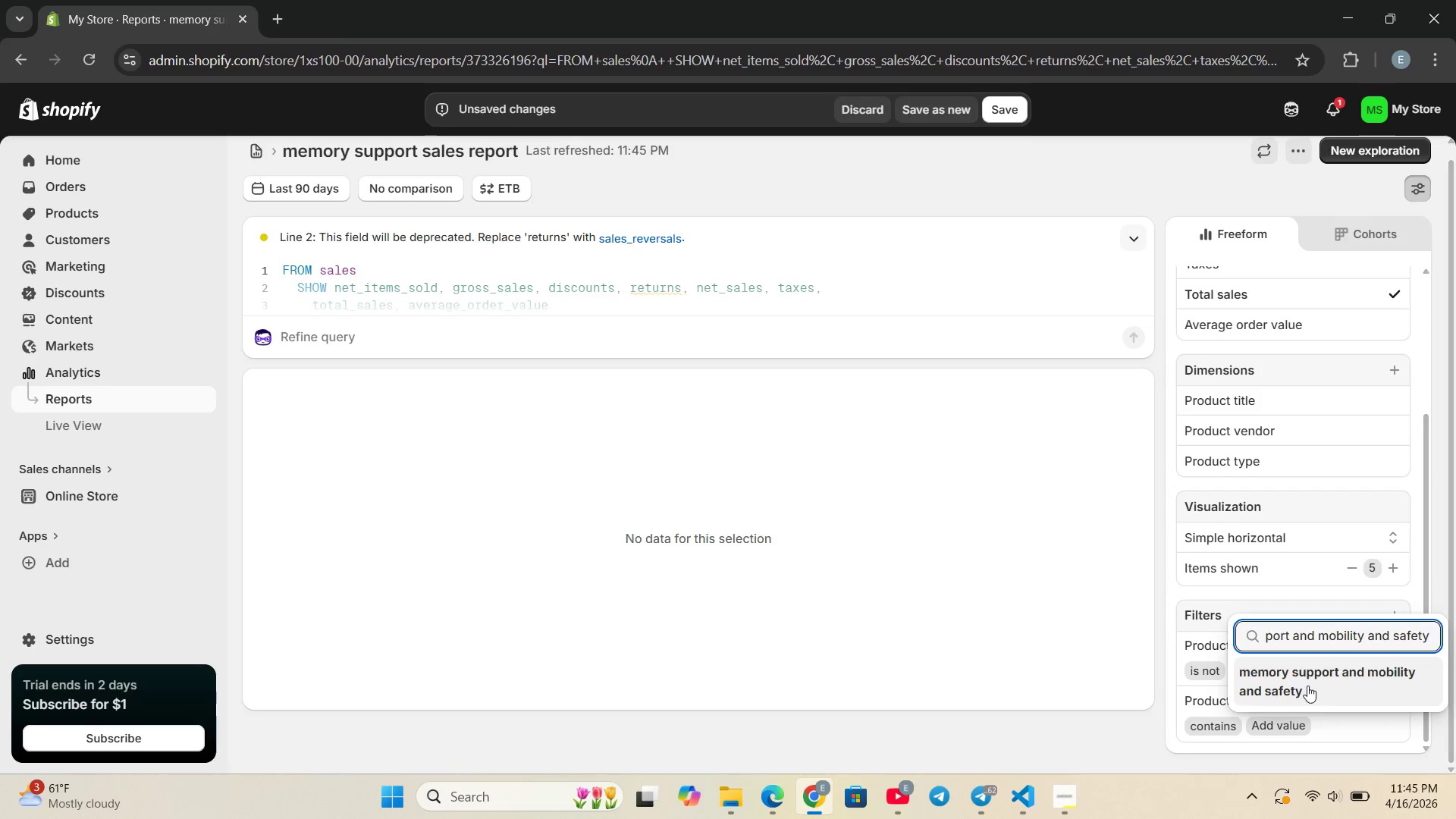 
left_click([1302, 678])
 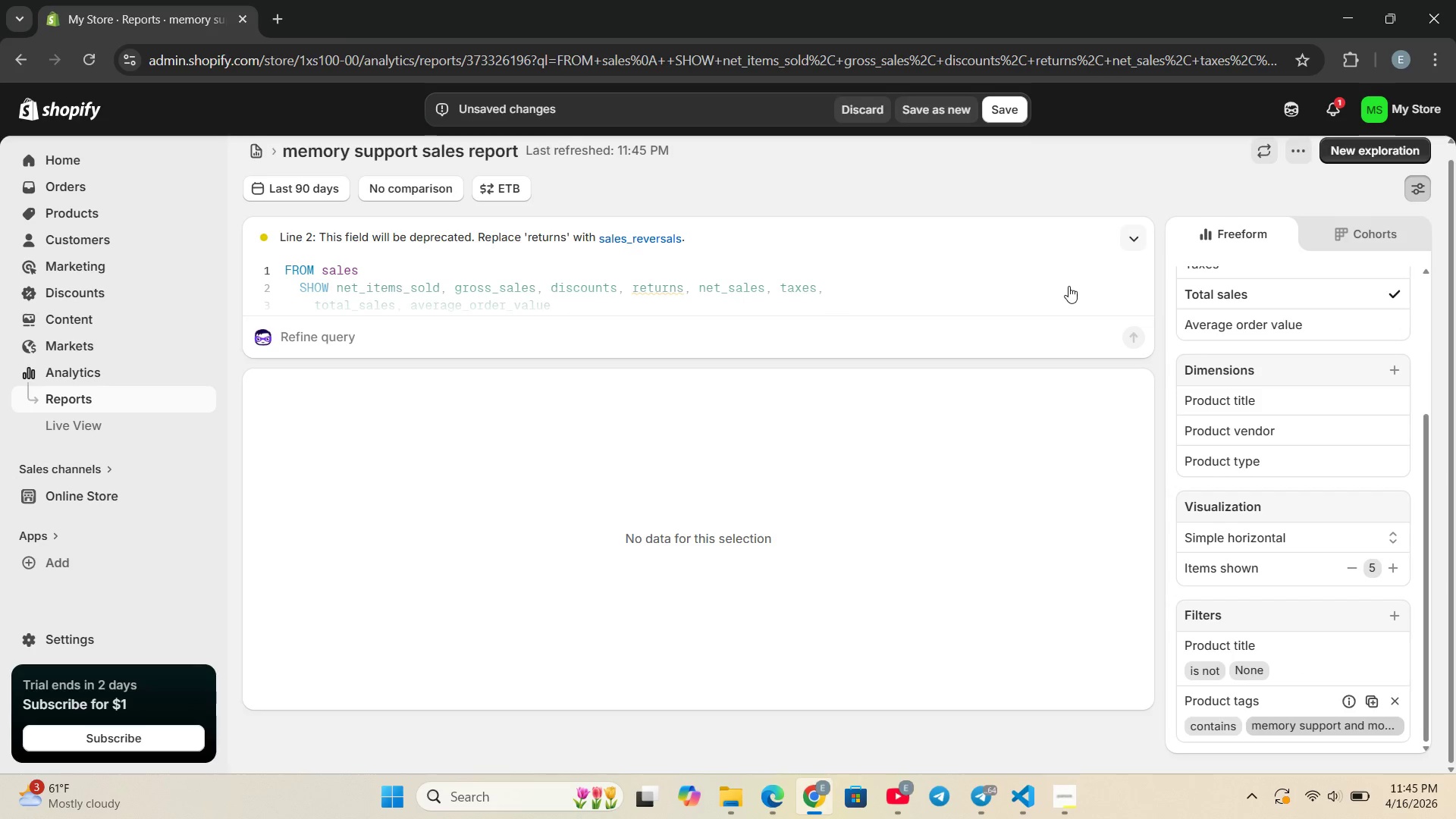 
left_click([992, 105])
 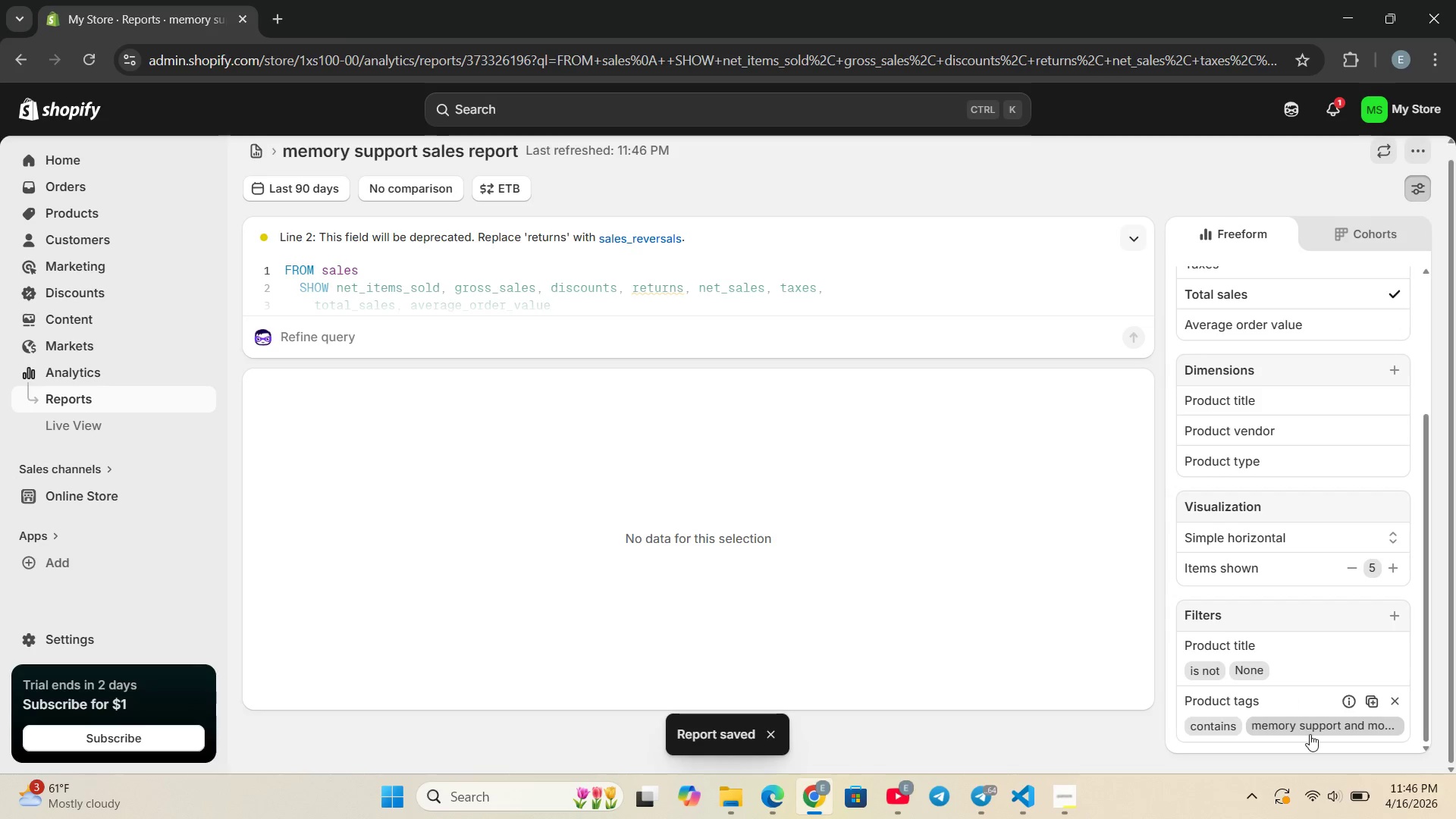 
mouse_move([1283, 676])
 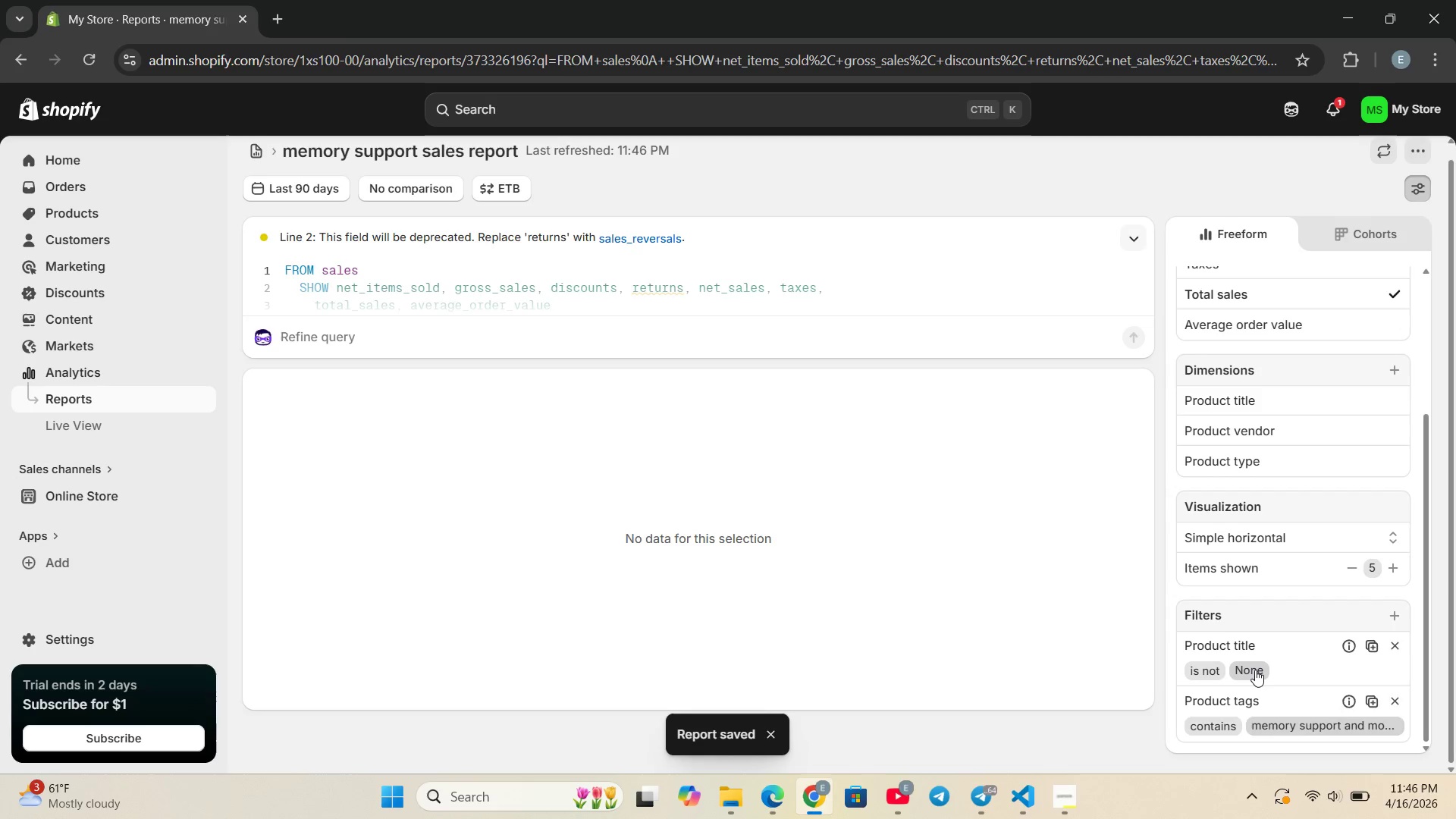 
left_click([1255, 670])
 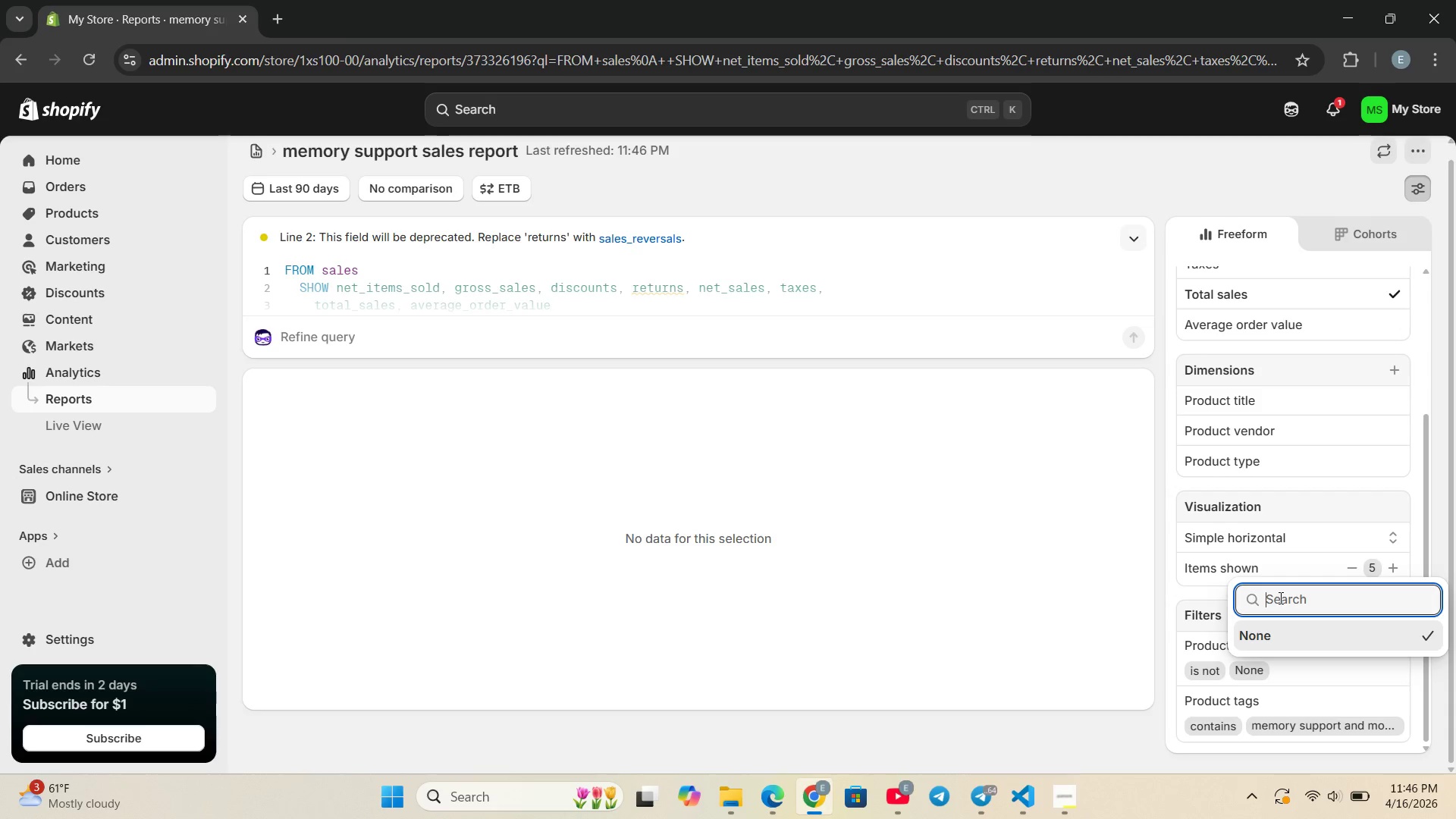 
left_click([1278, 603])
 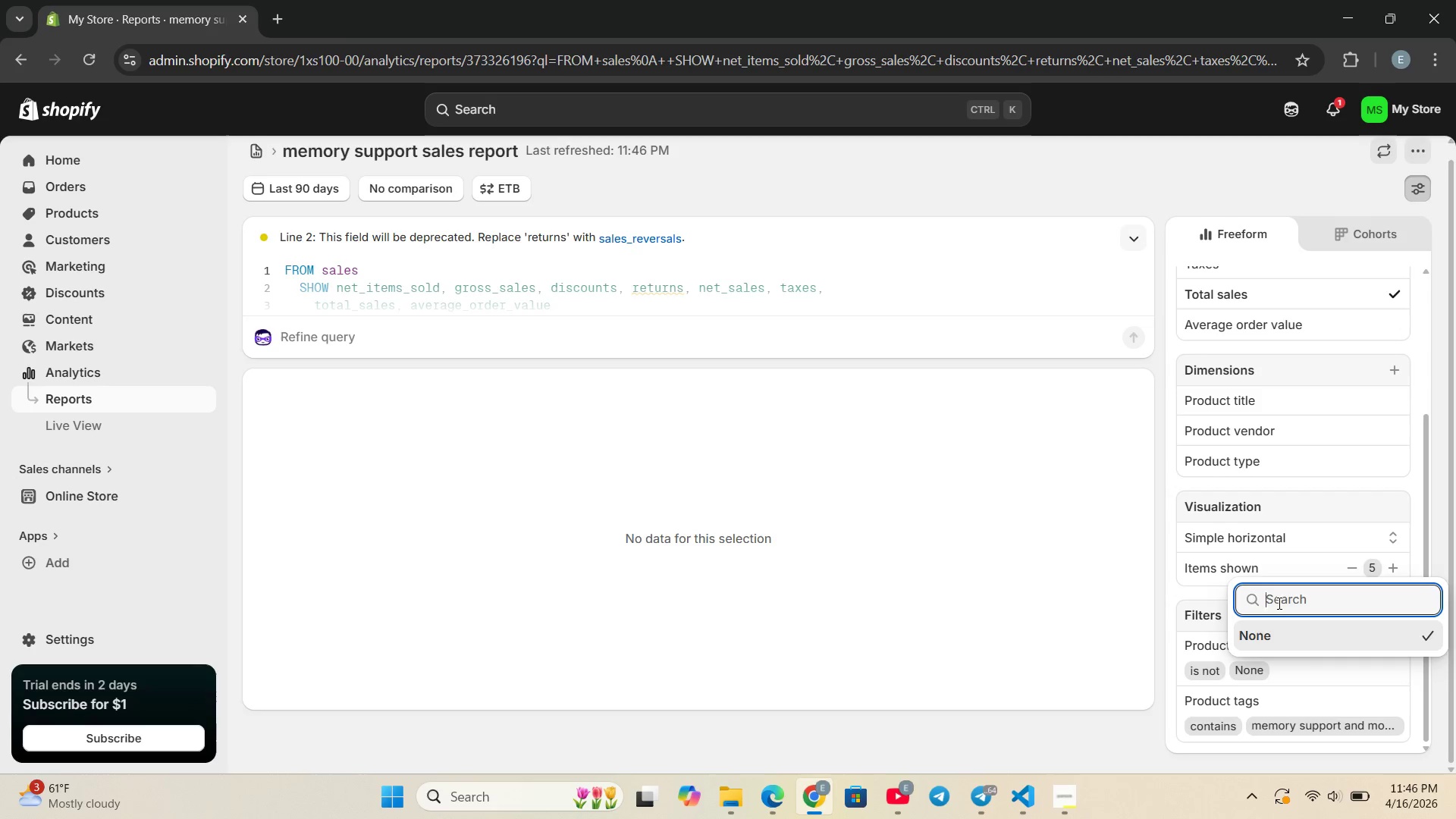 
type(equal)
 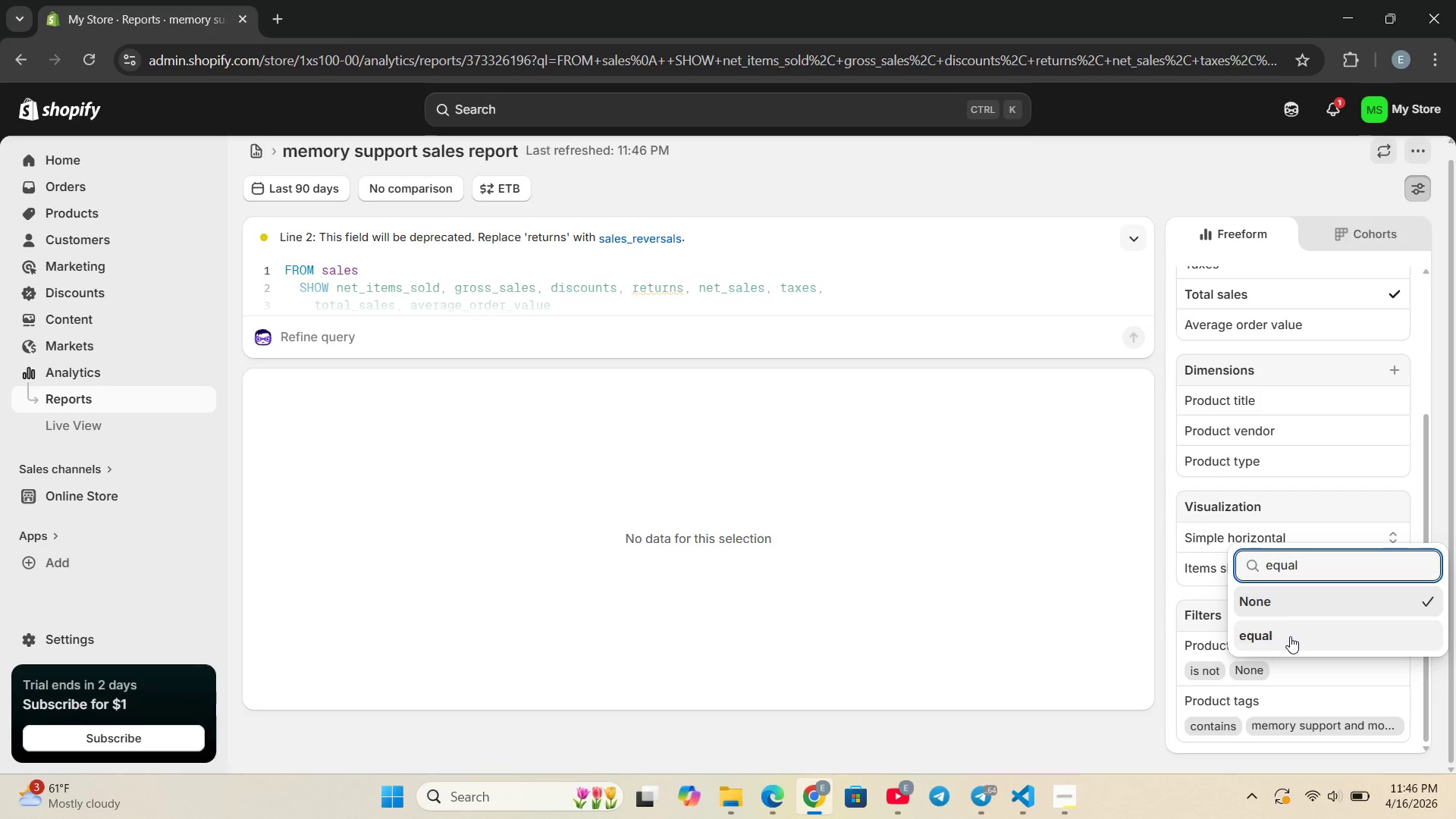 
left_click([1291, 637])
 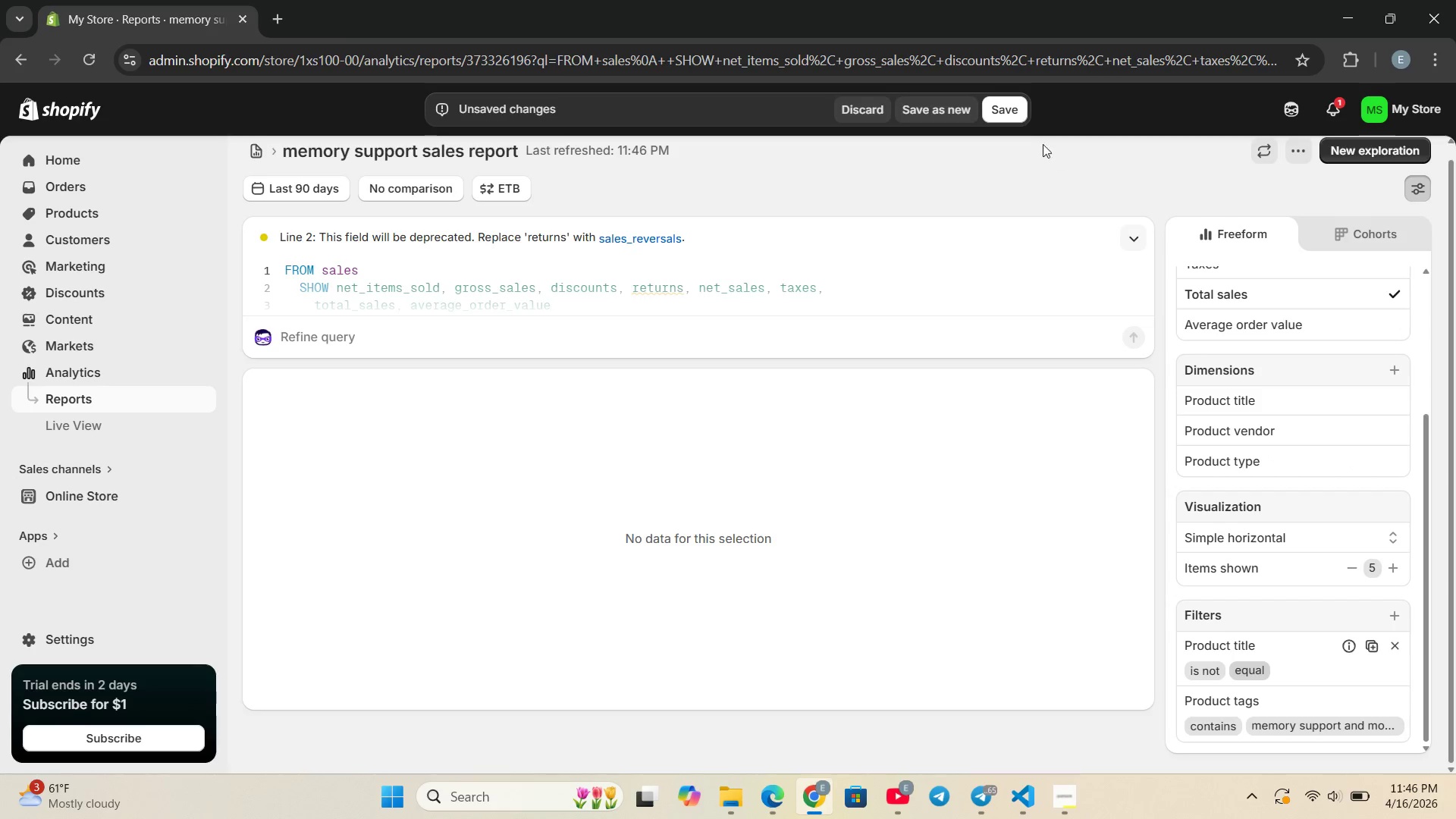 
left_click([1007, 111])
 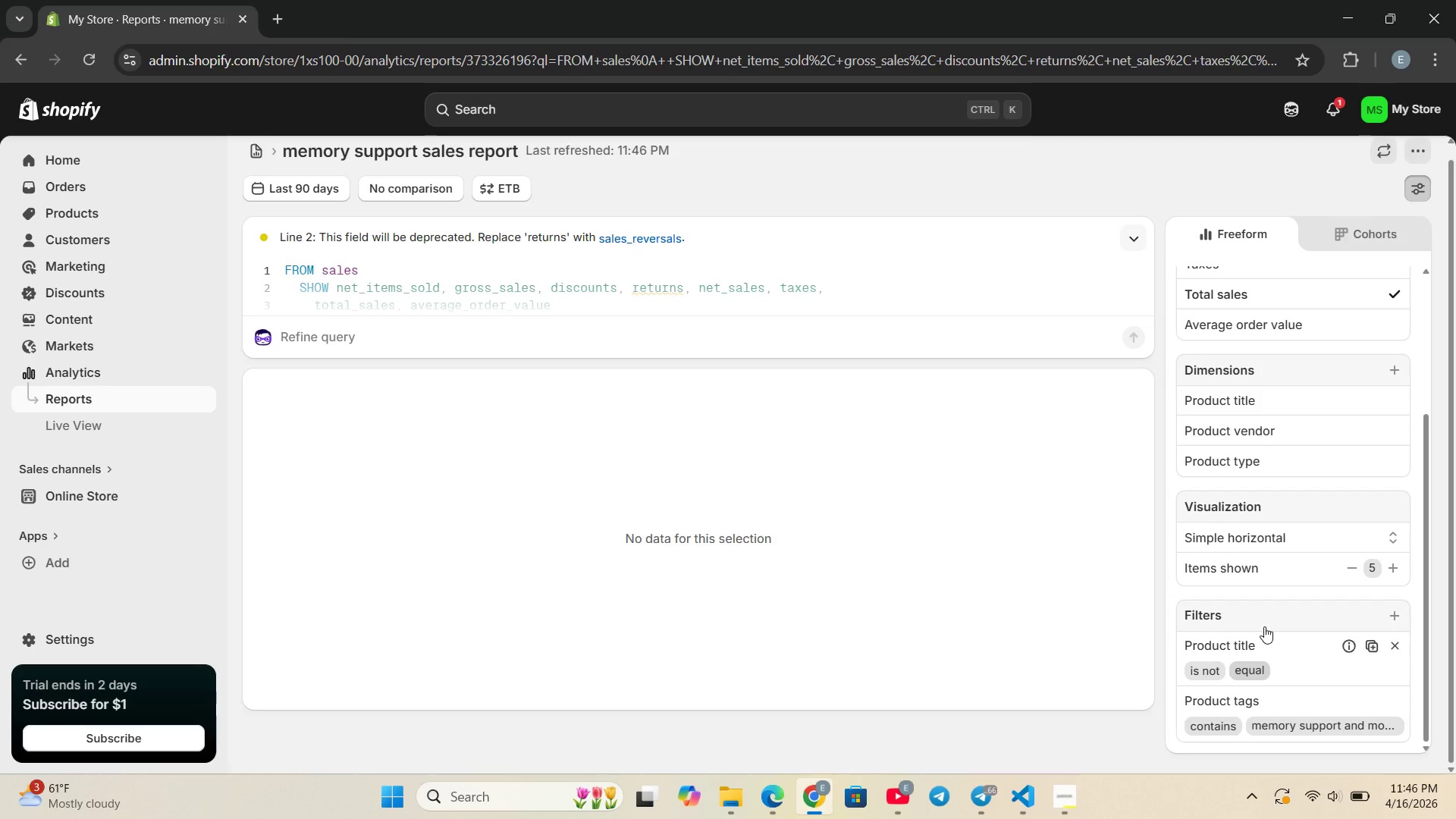 
wait(22.91)
 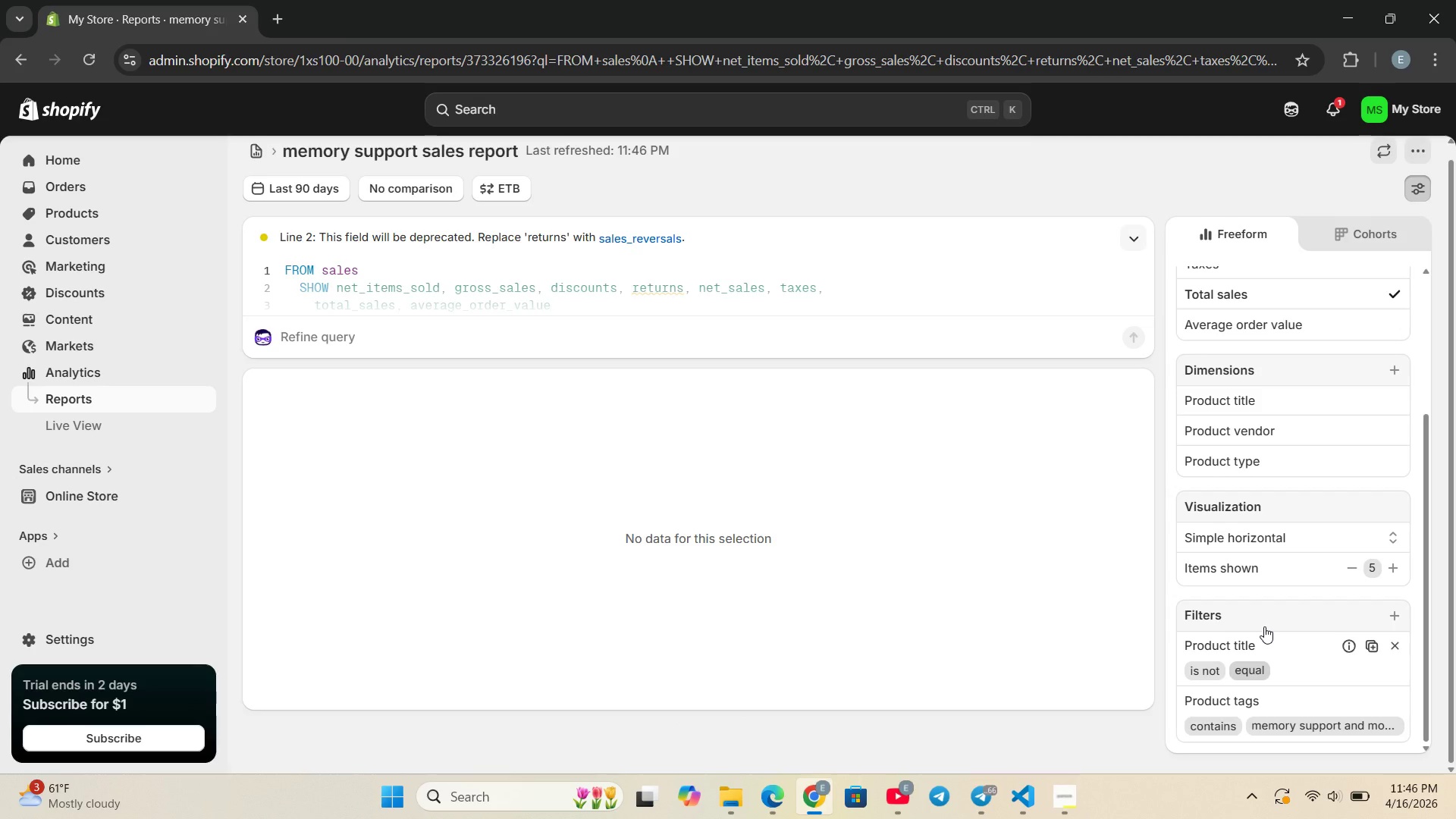 
mouse_move([1185, 633])
 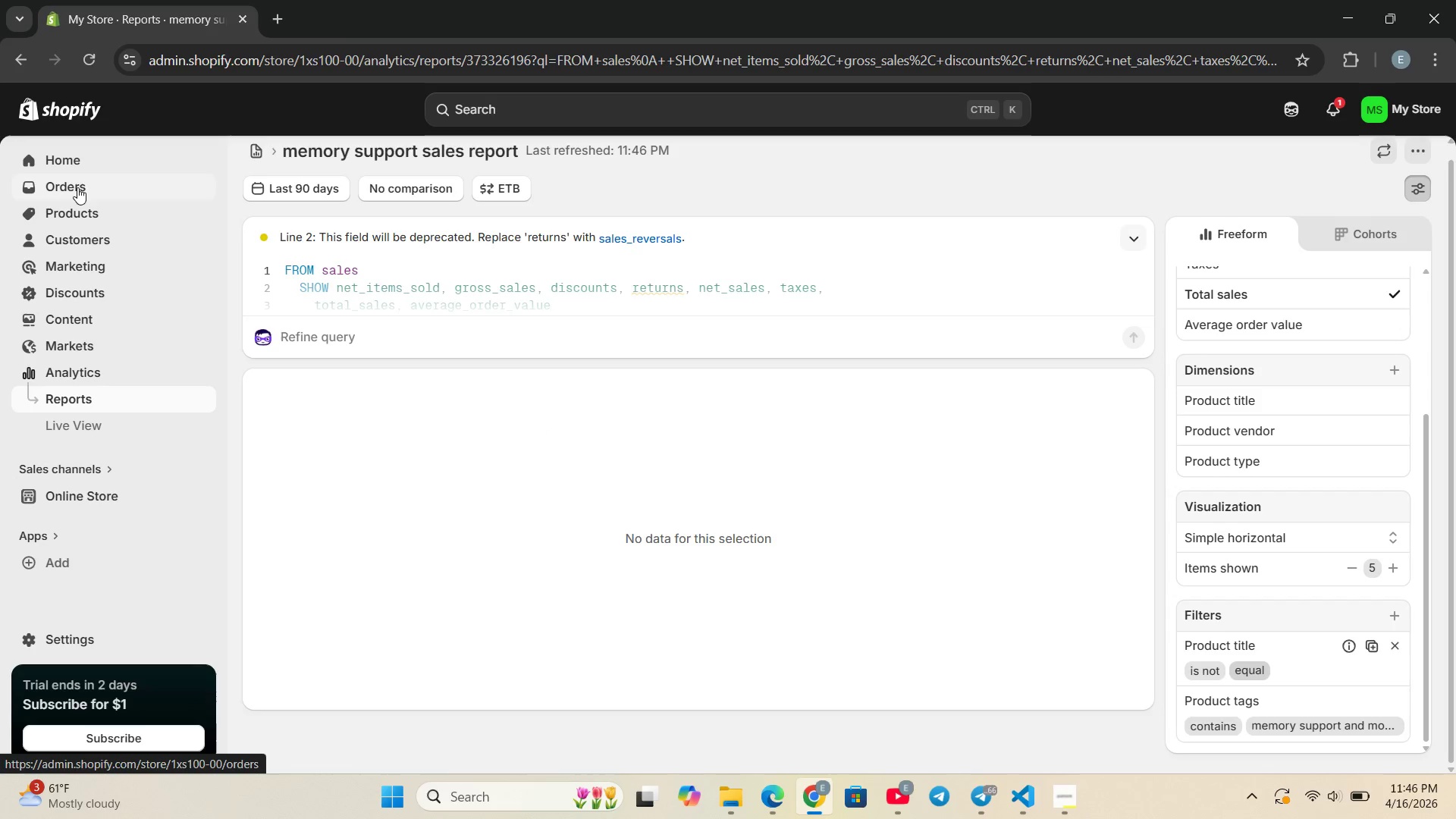 
left_click([76, 187])
 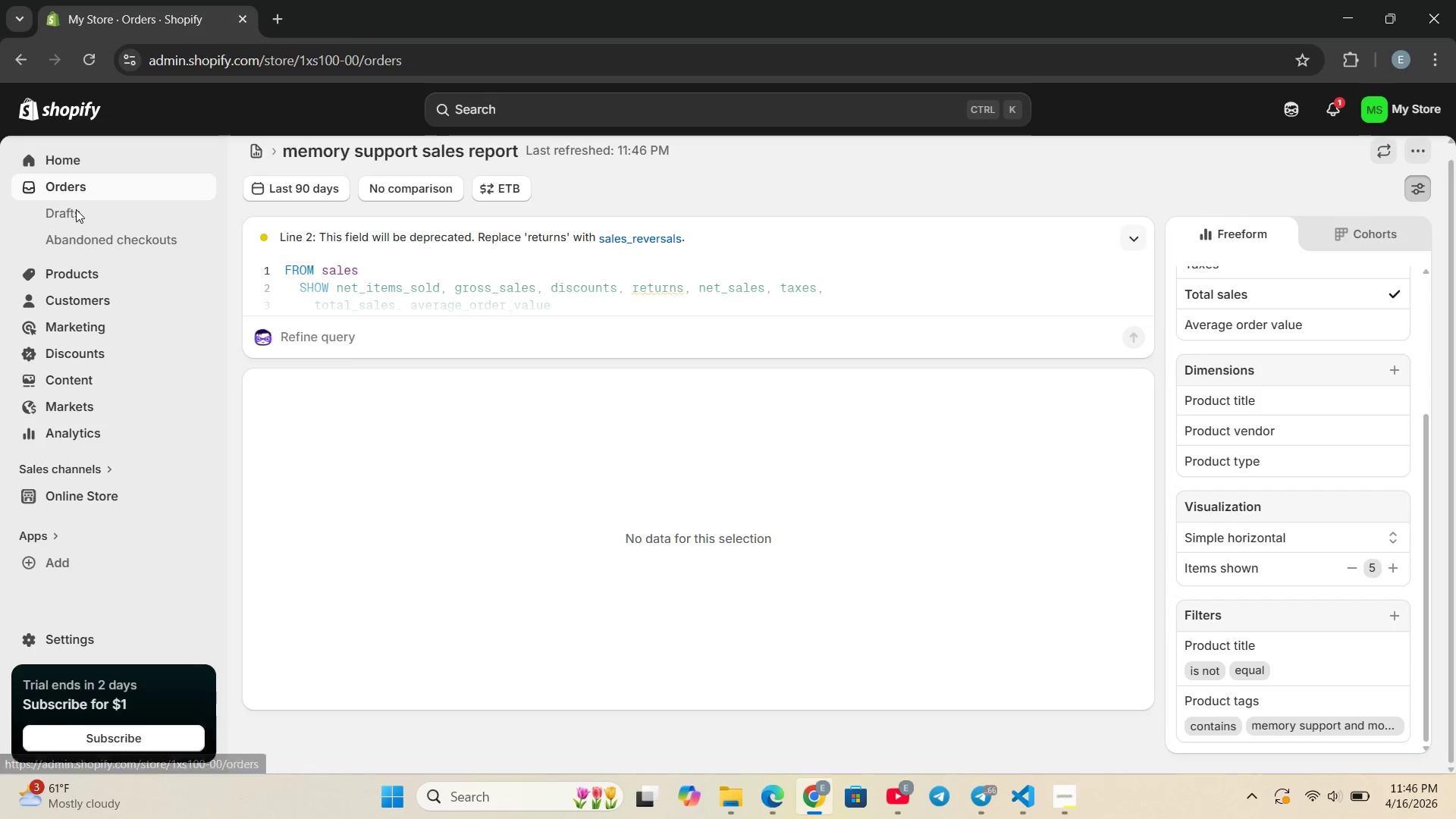 
left_click([73, 218])
 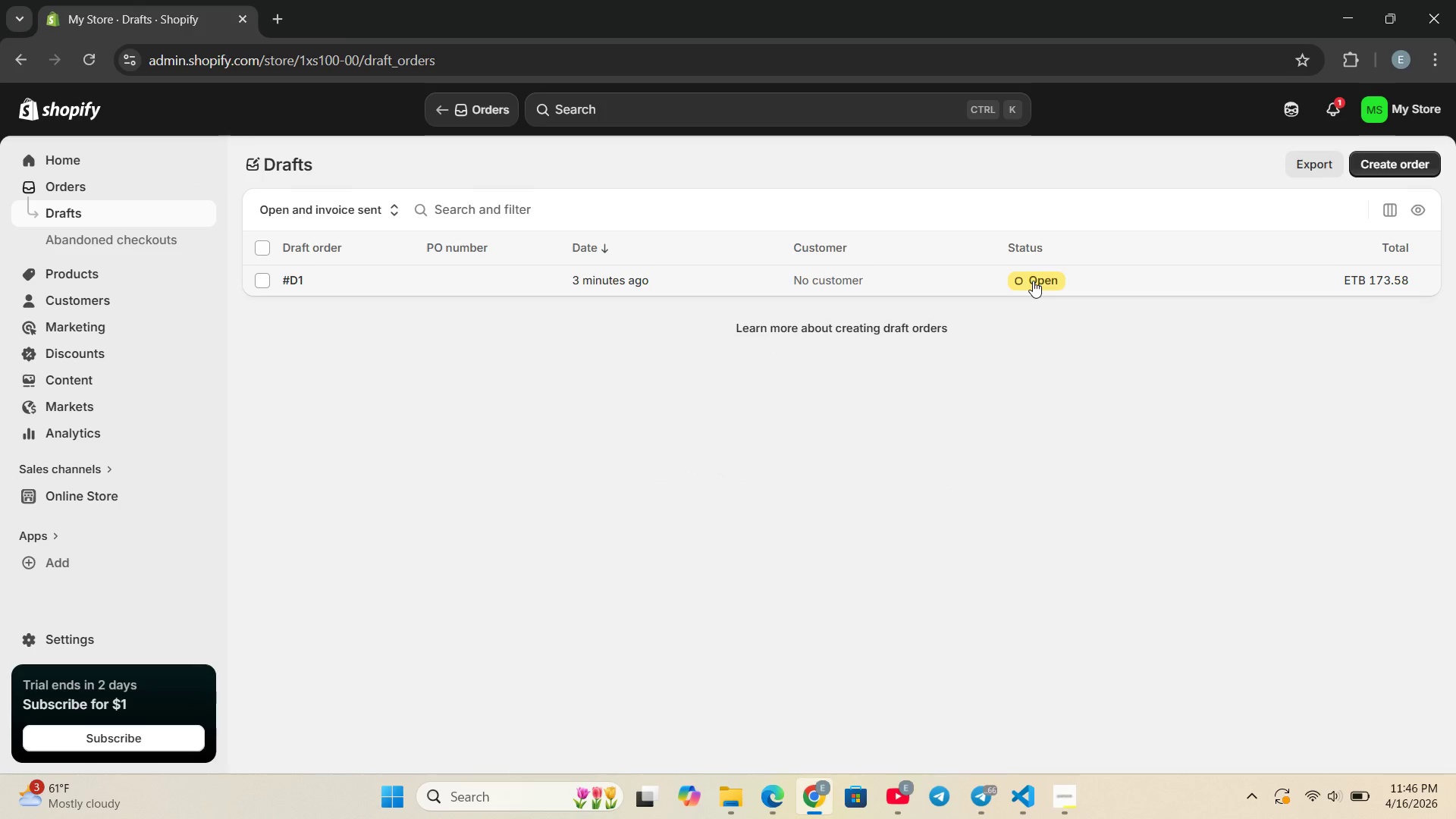 
wait(7.55)
 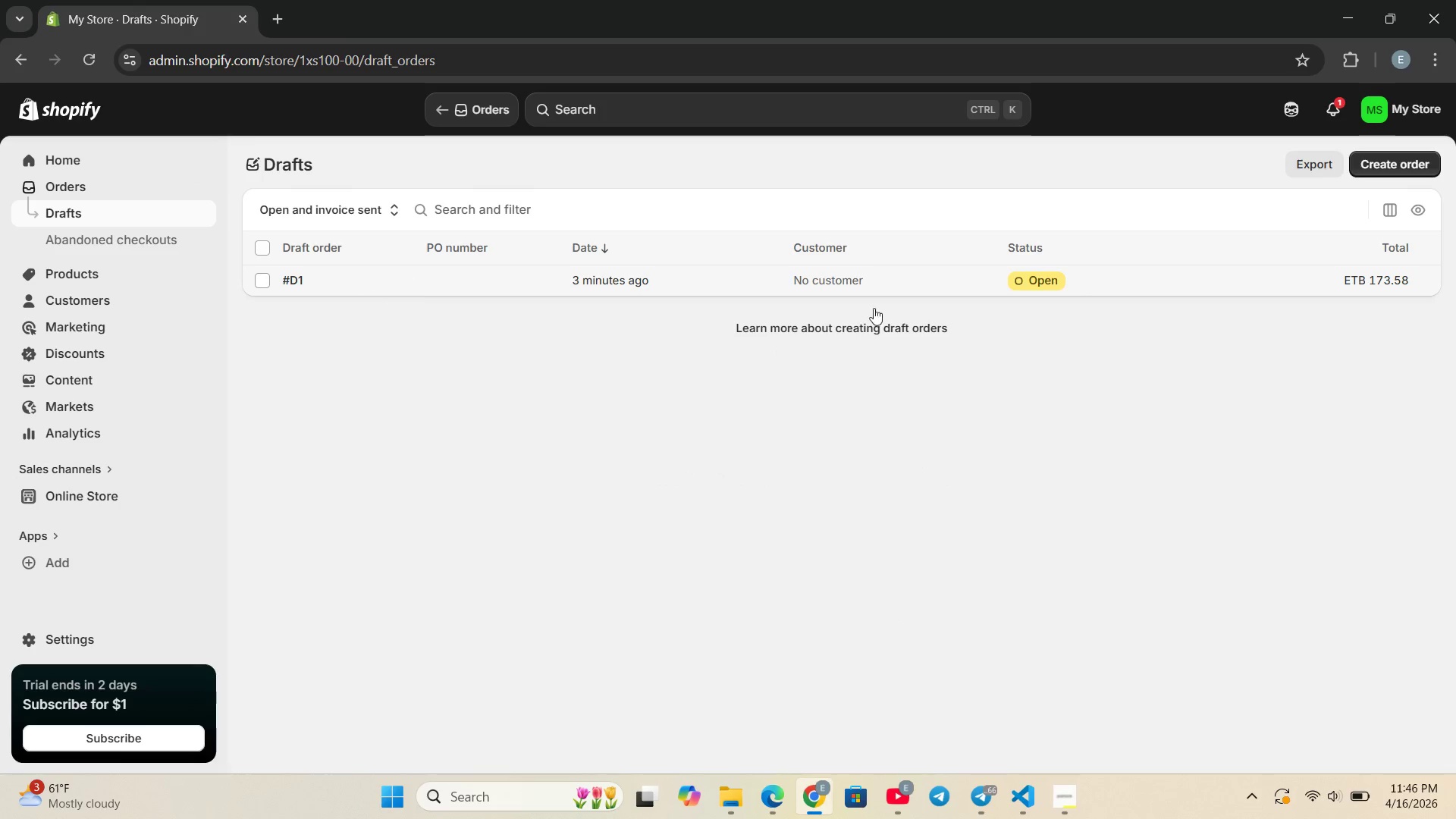 
left_click([262, 280])
 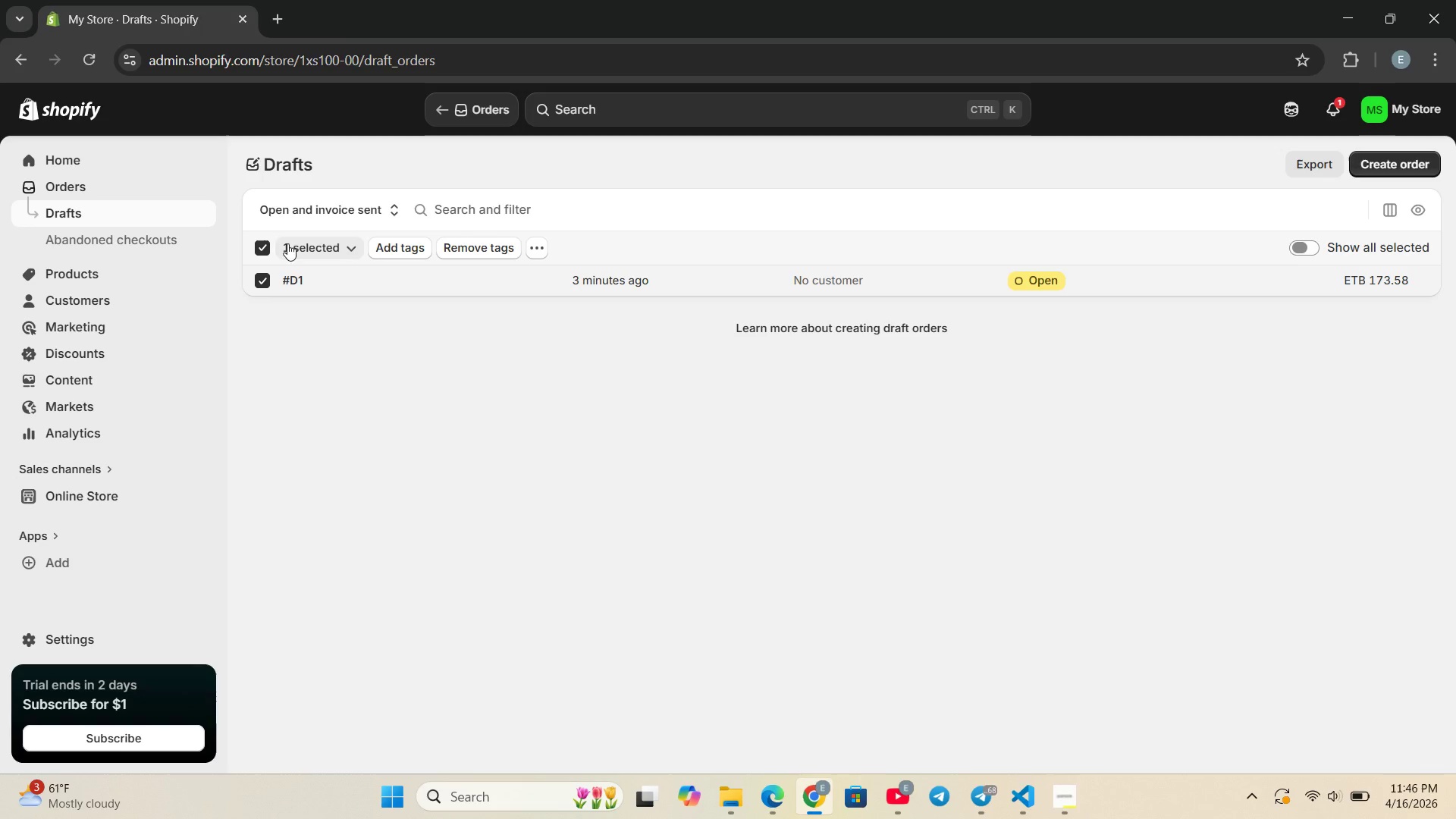 
left_click([303, 274])
 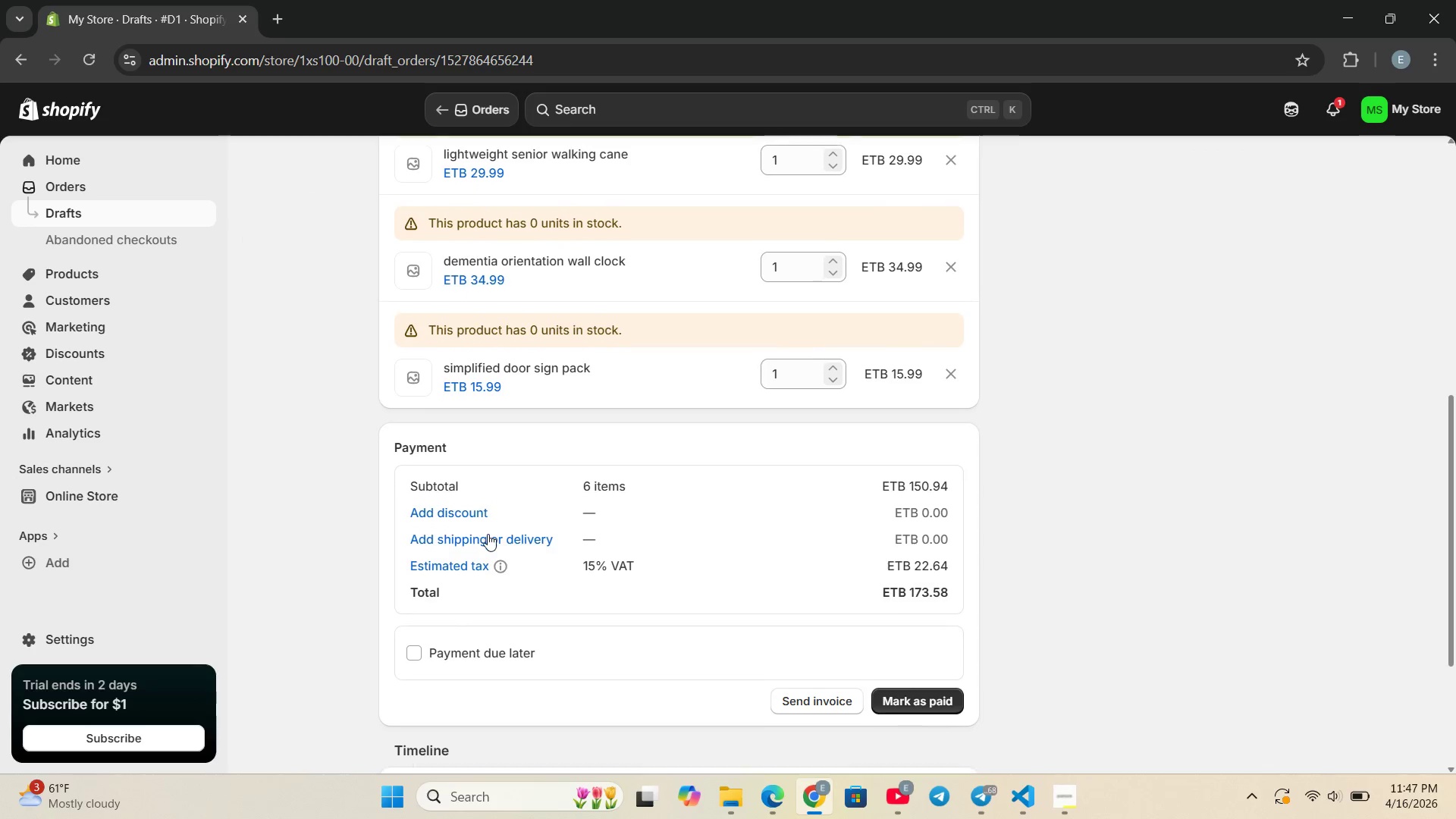 
wait(7.78)
 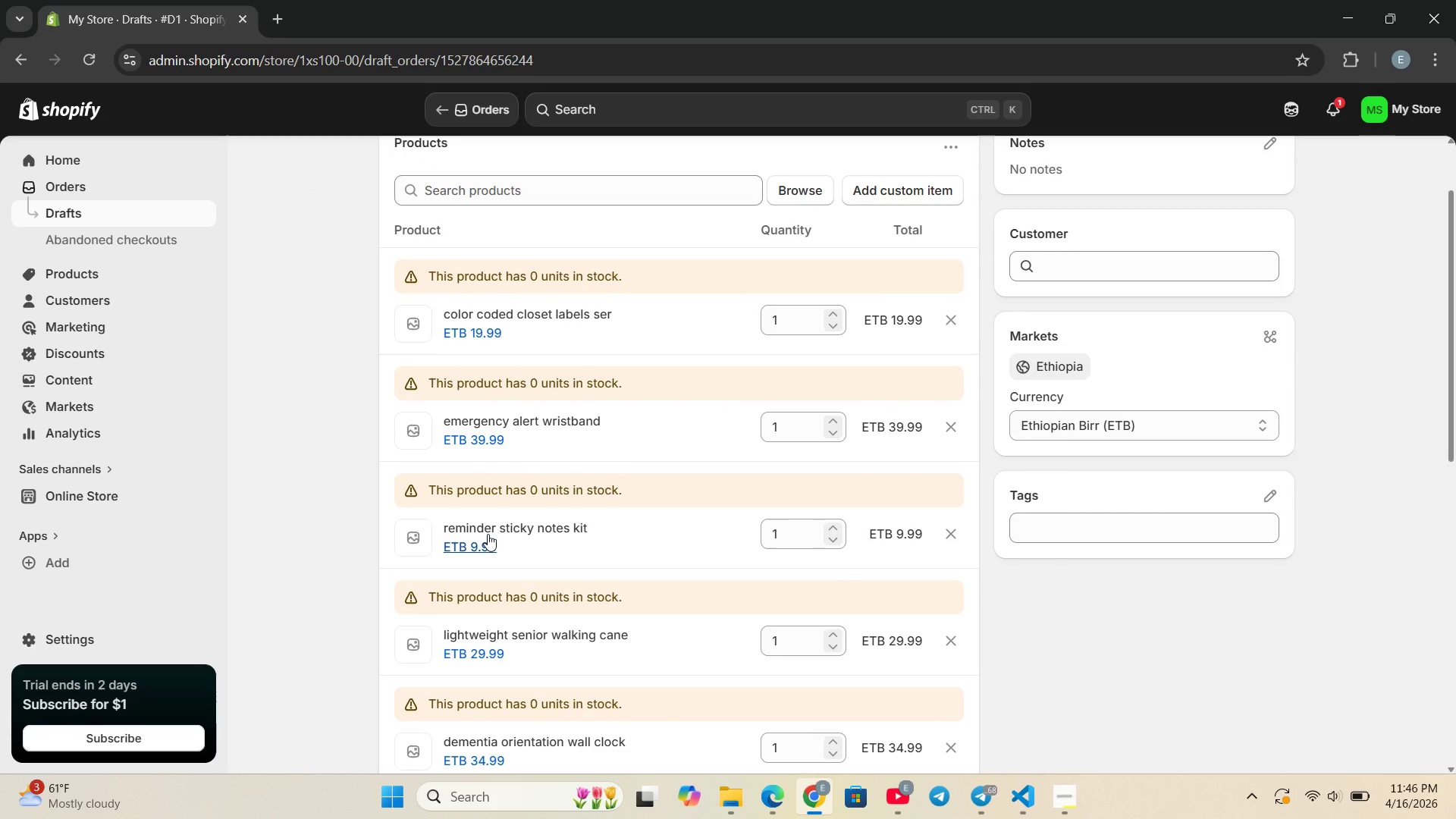 
left_click([908, 481])
 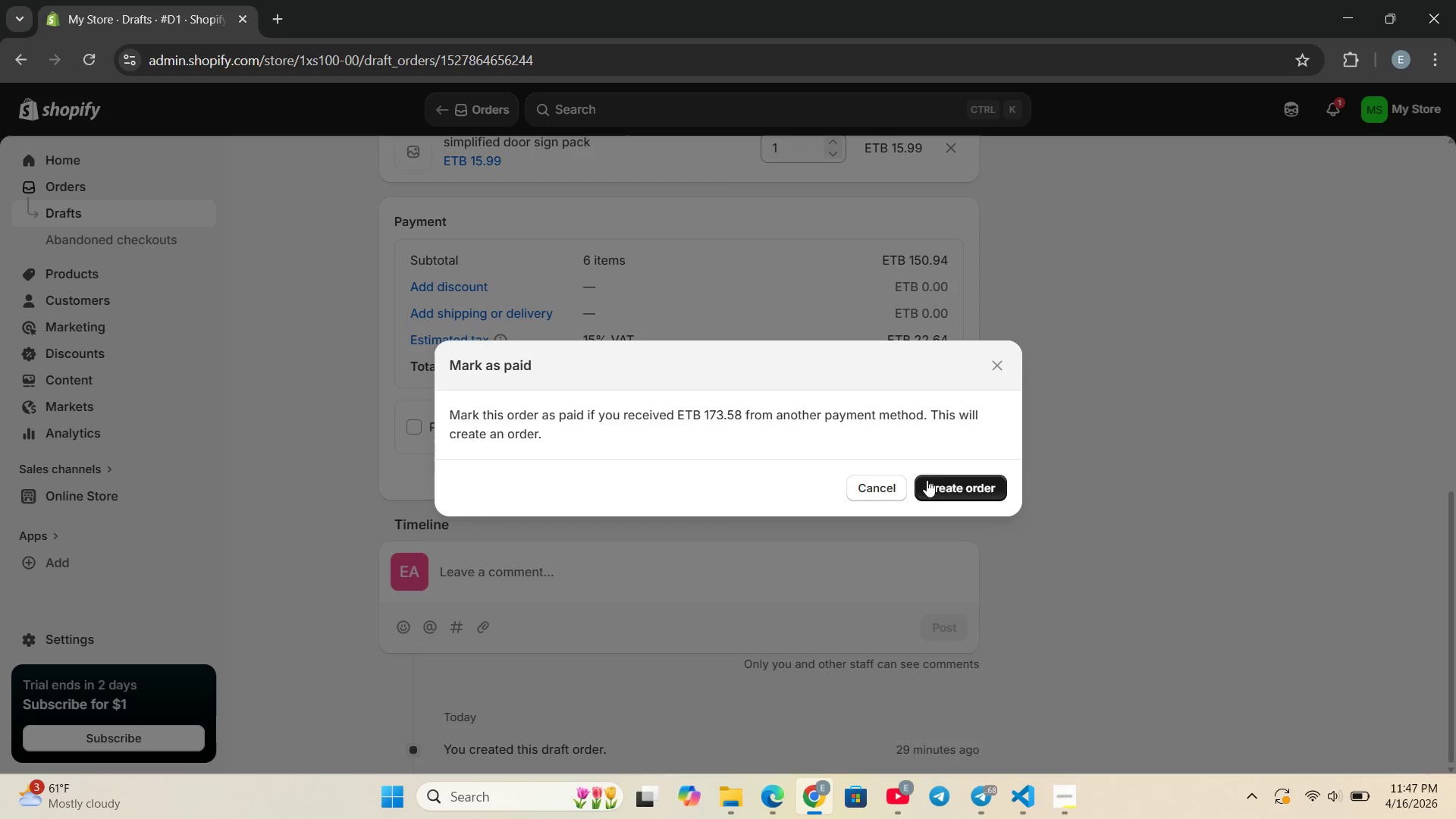 
left_click([936, 487])
 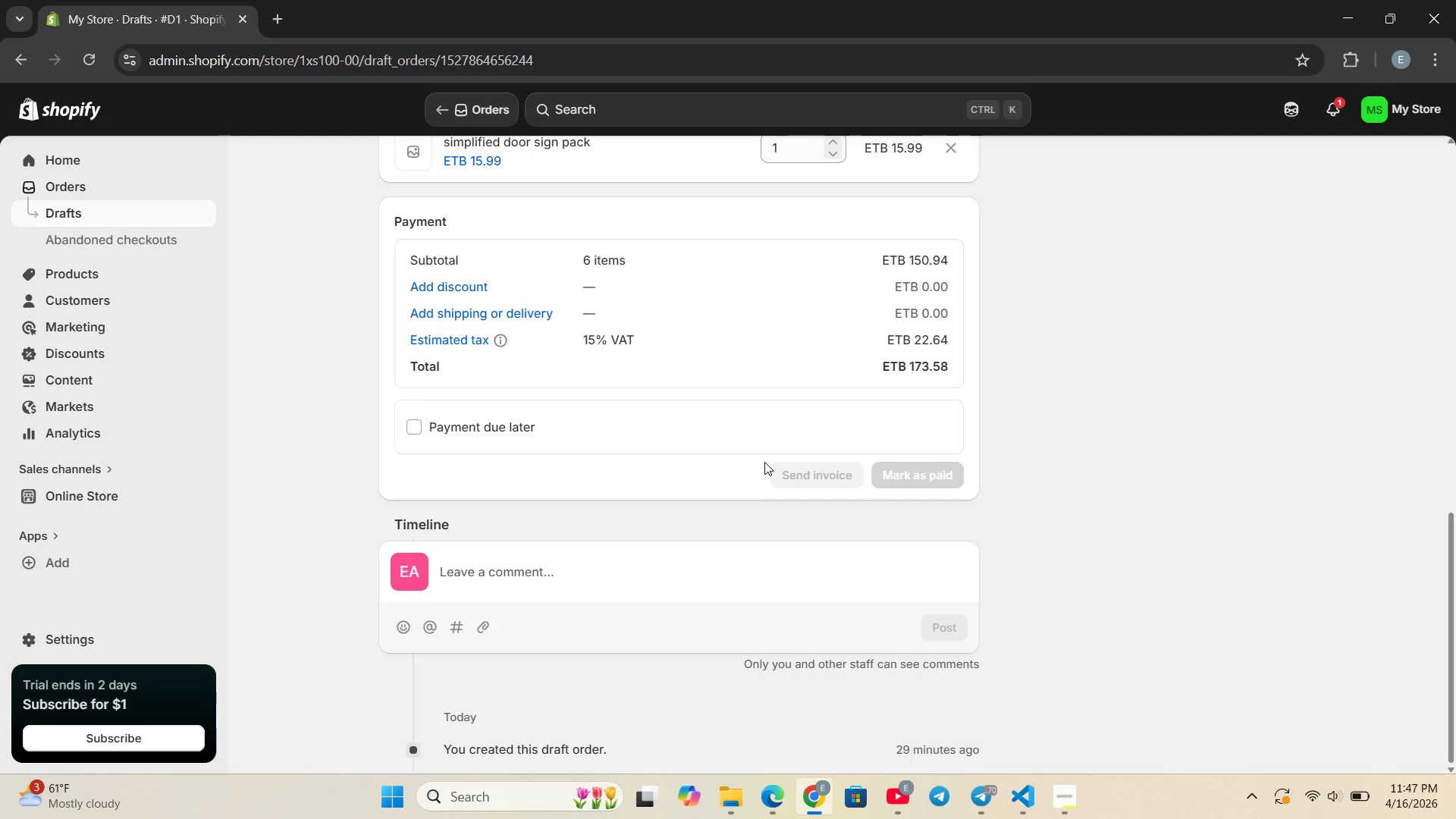 
wait(37.55)
 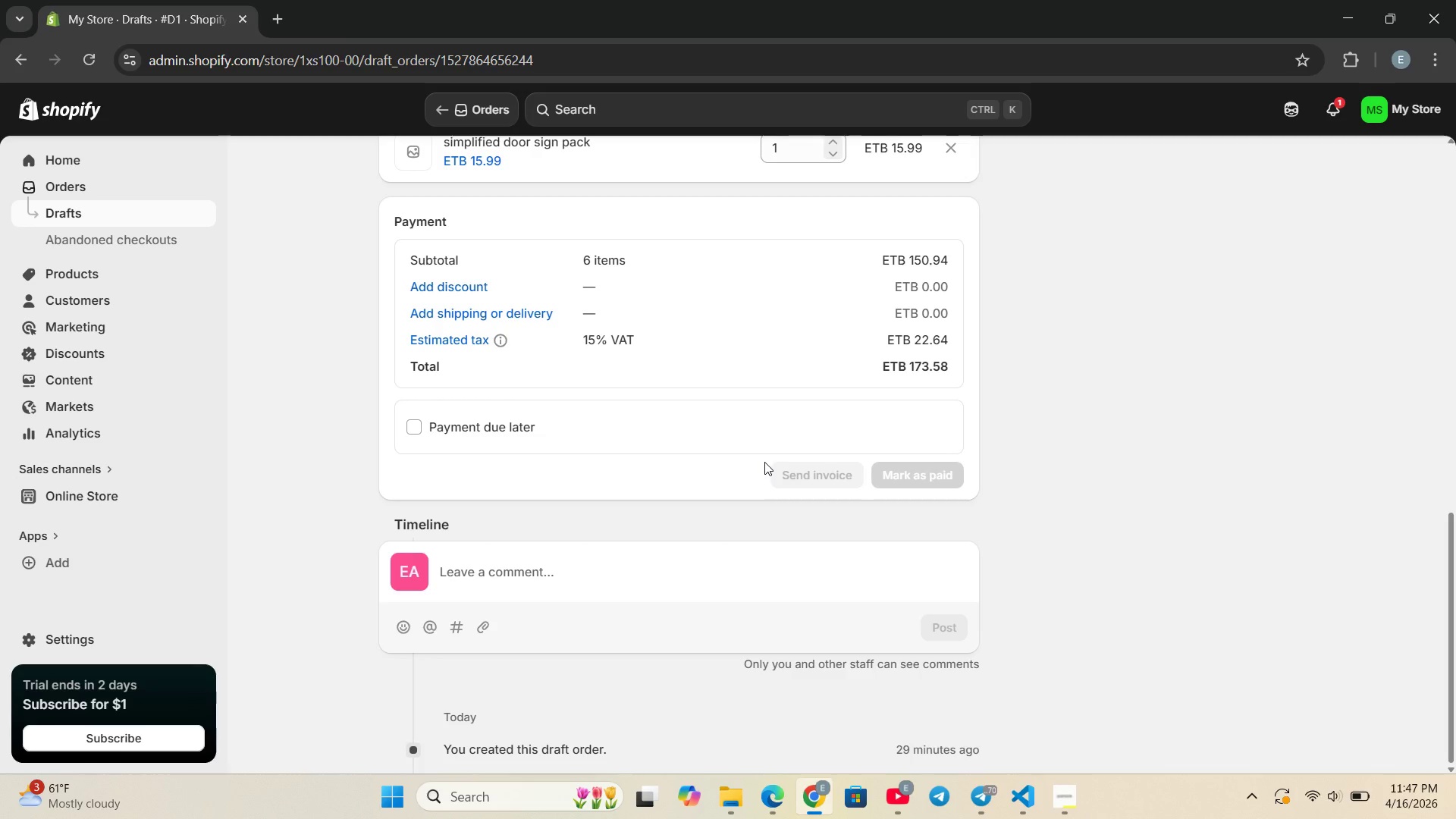 
left_click([88, 429])
 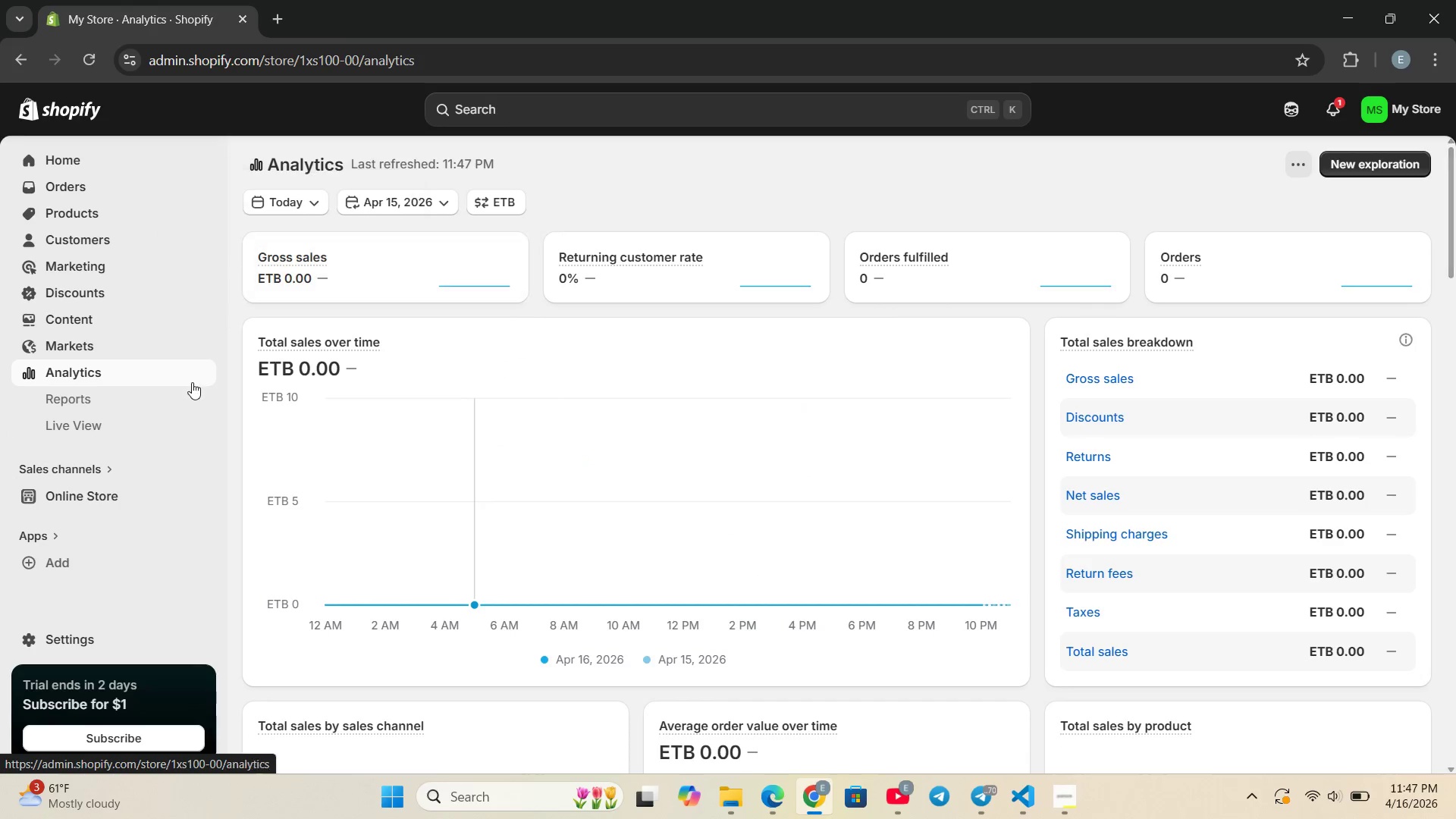 
left_click([92, 406])
 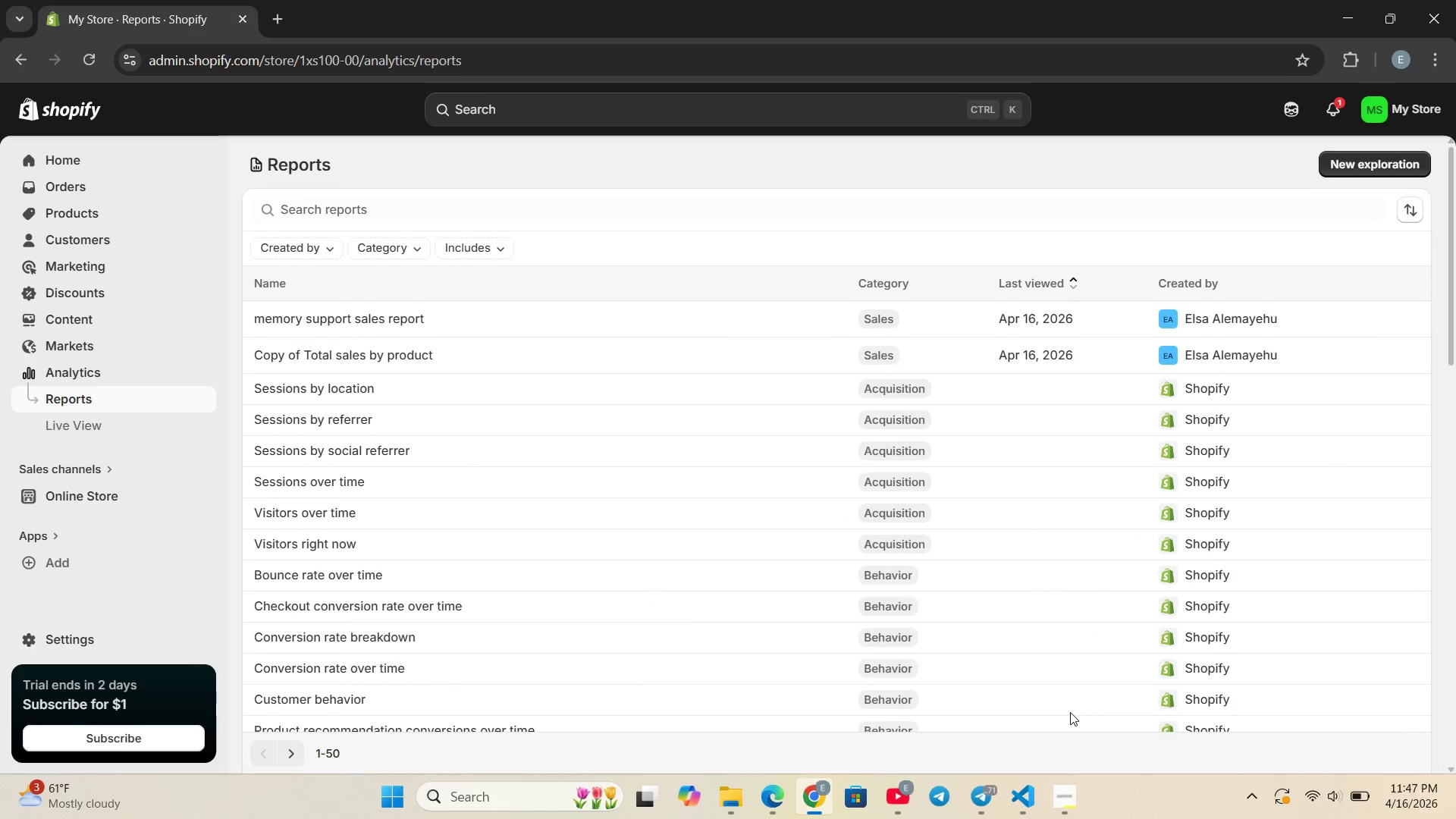 
left_click([1059, 799])